 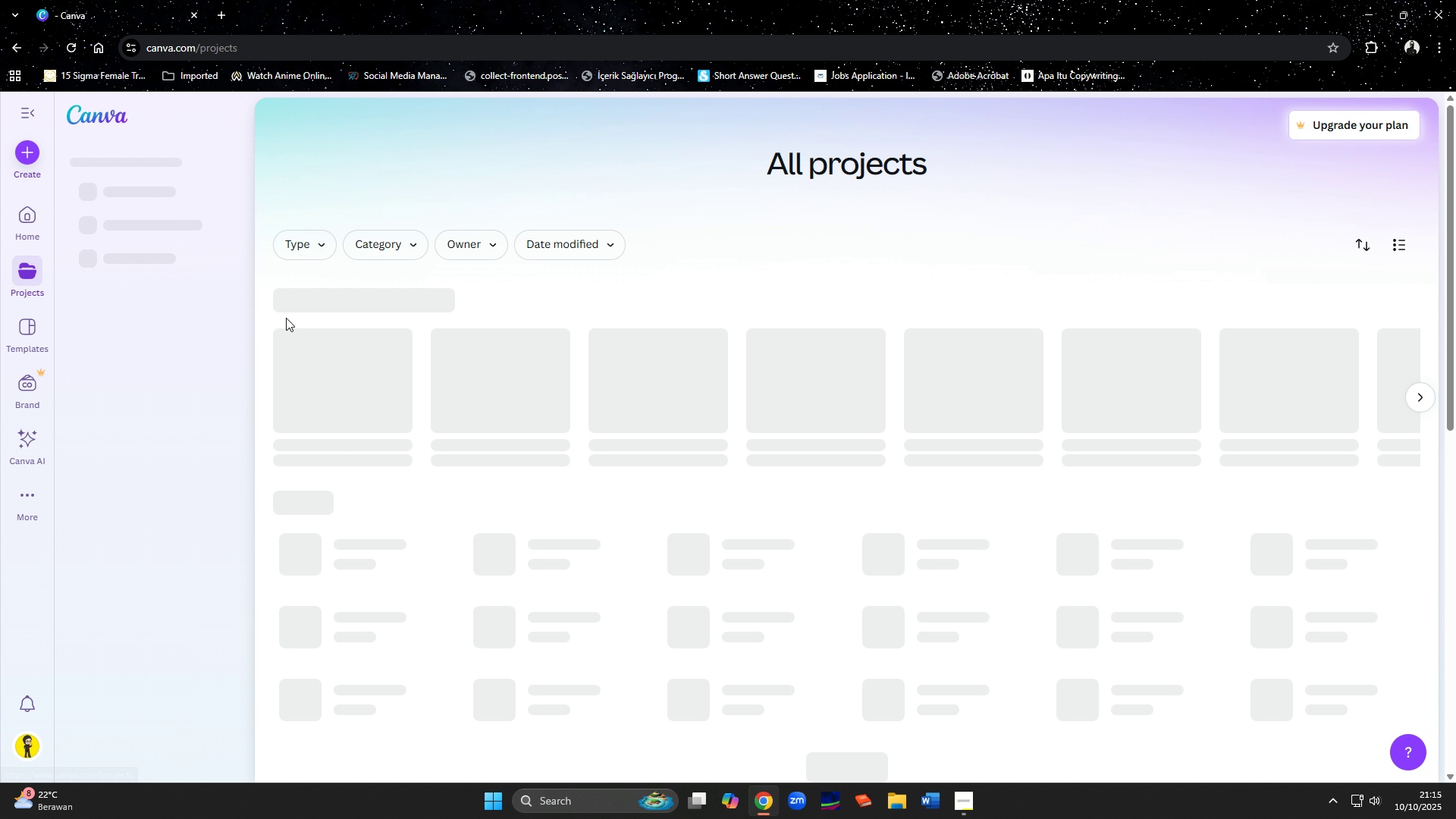 
left_click([134, 334])
 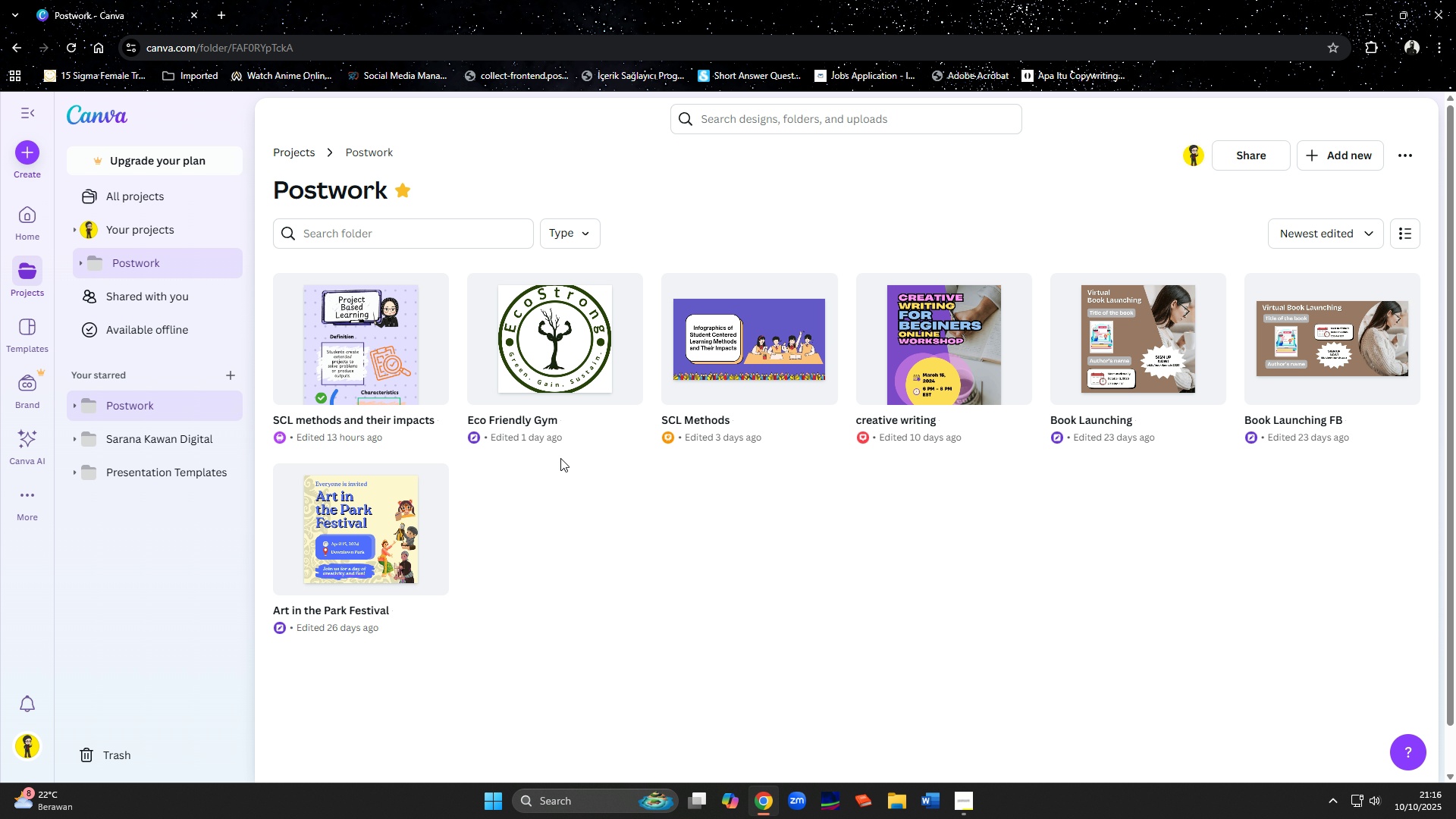 
wait(5.86)
 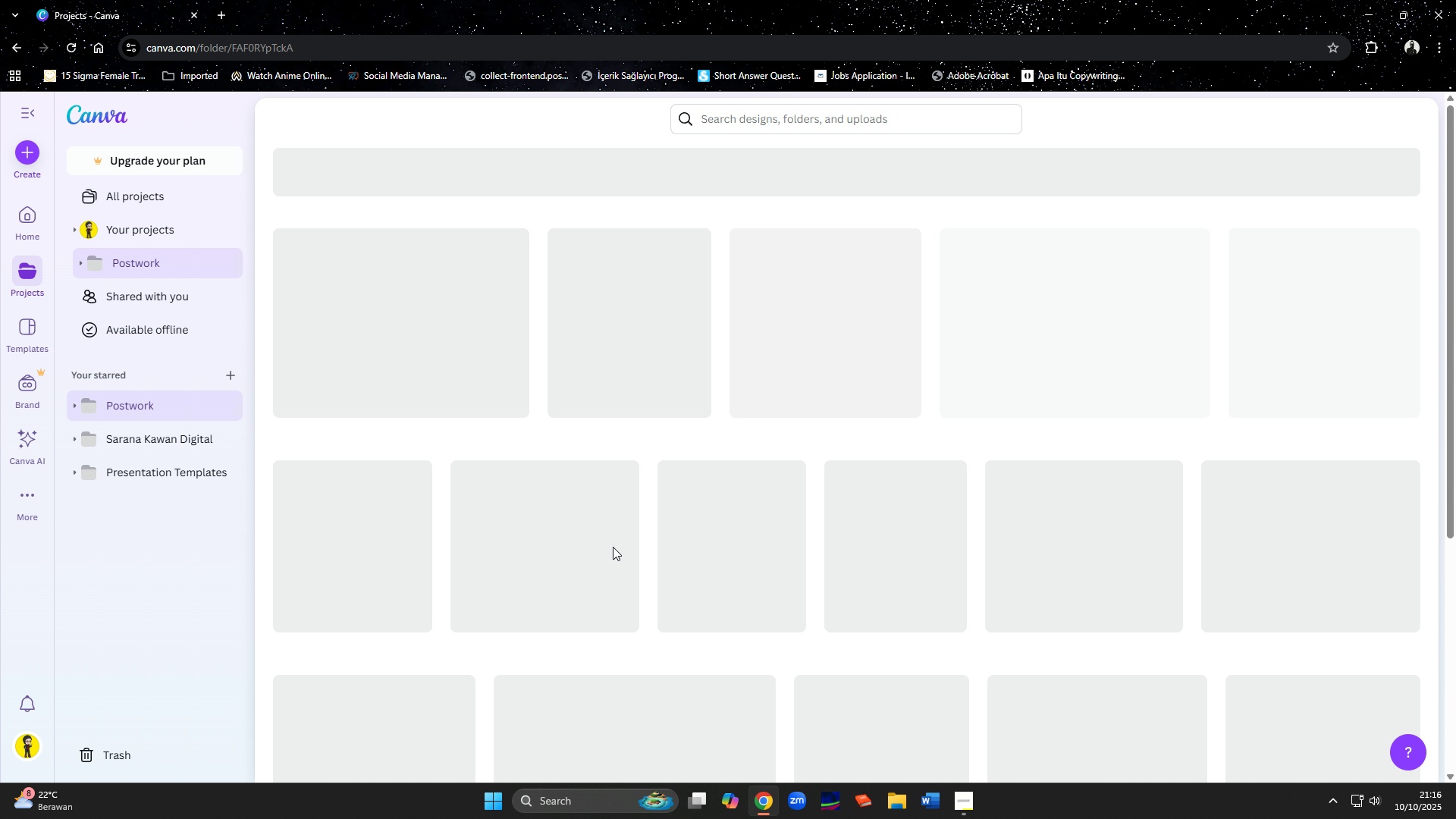 
middle_click([542, 376])
 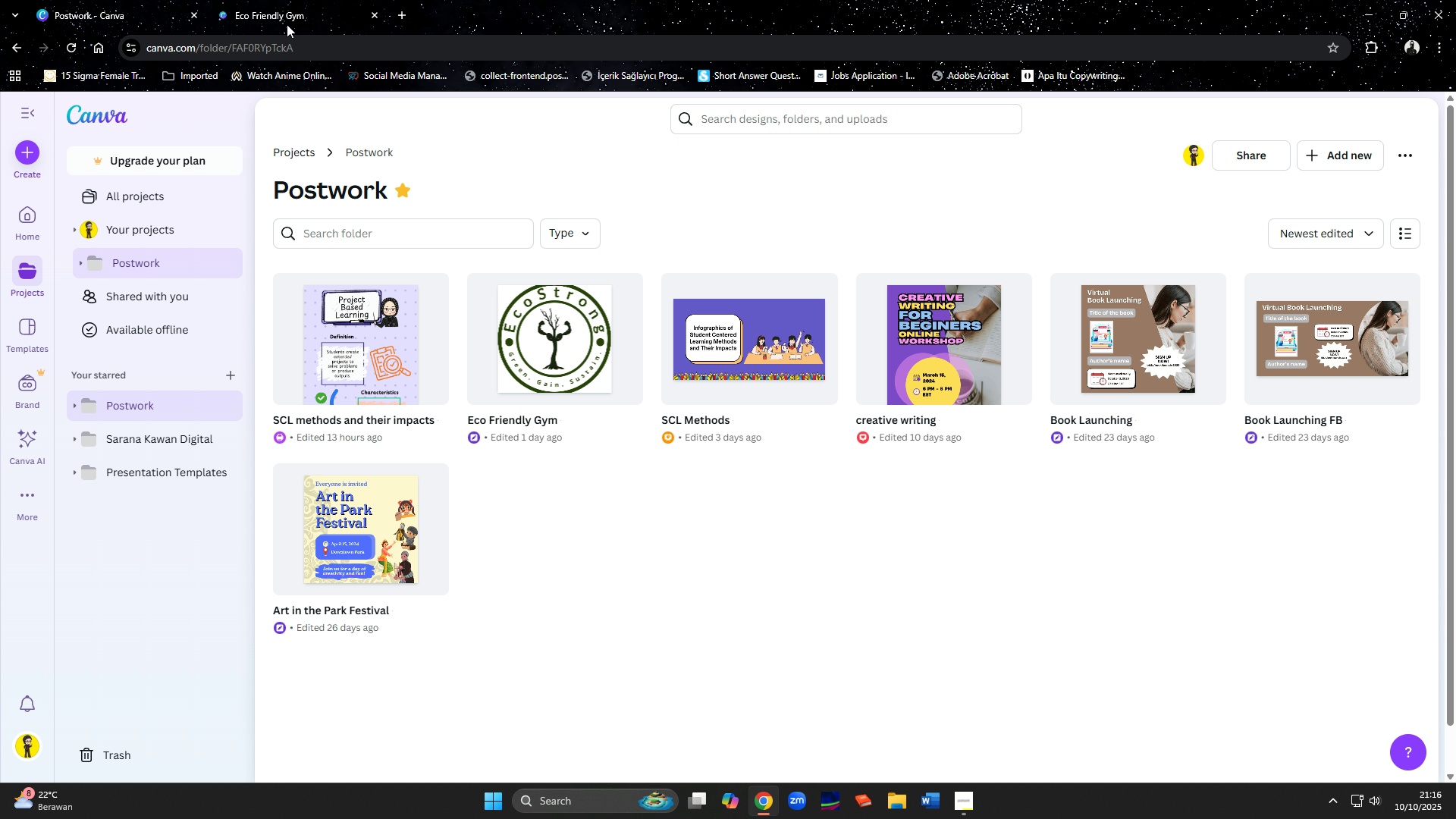 
left_click([297, 15])
 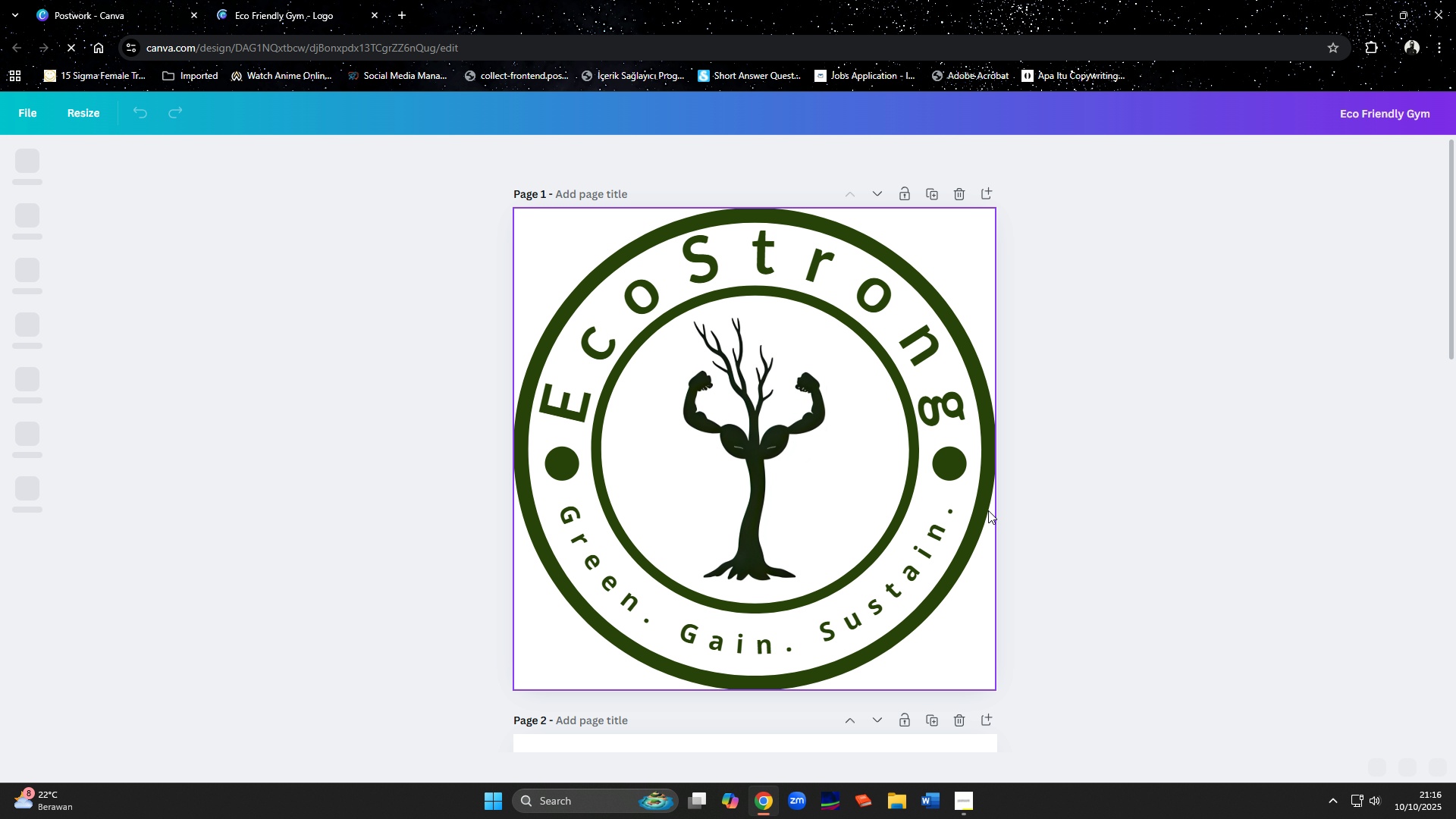 
scroll: coordinate [985, 522], scroll_direction: down, amount: 3.0
 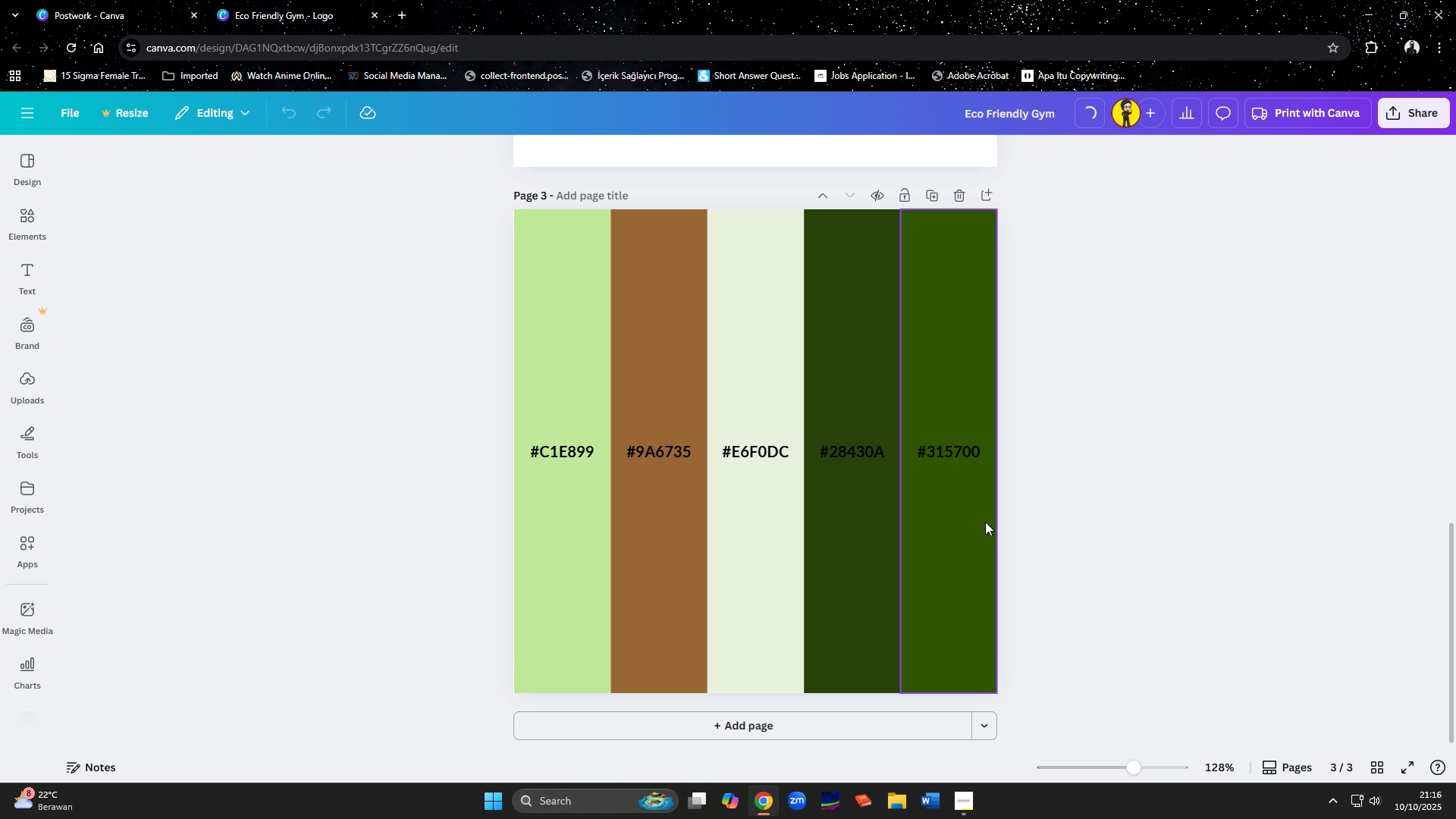 
scroll: coordinate [1003, 509], scroll_direction: up, amount: 6.0
 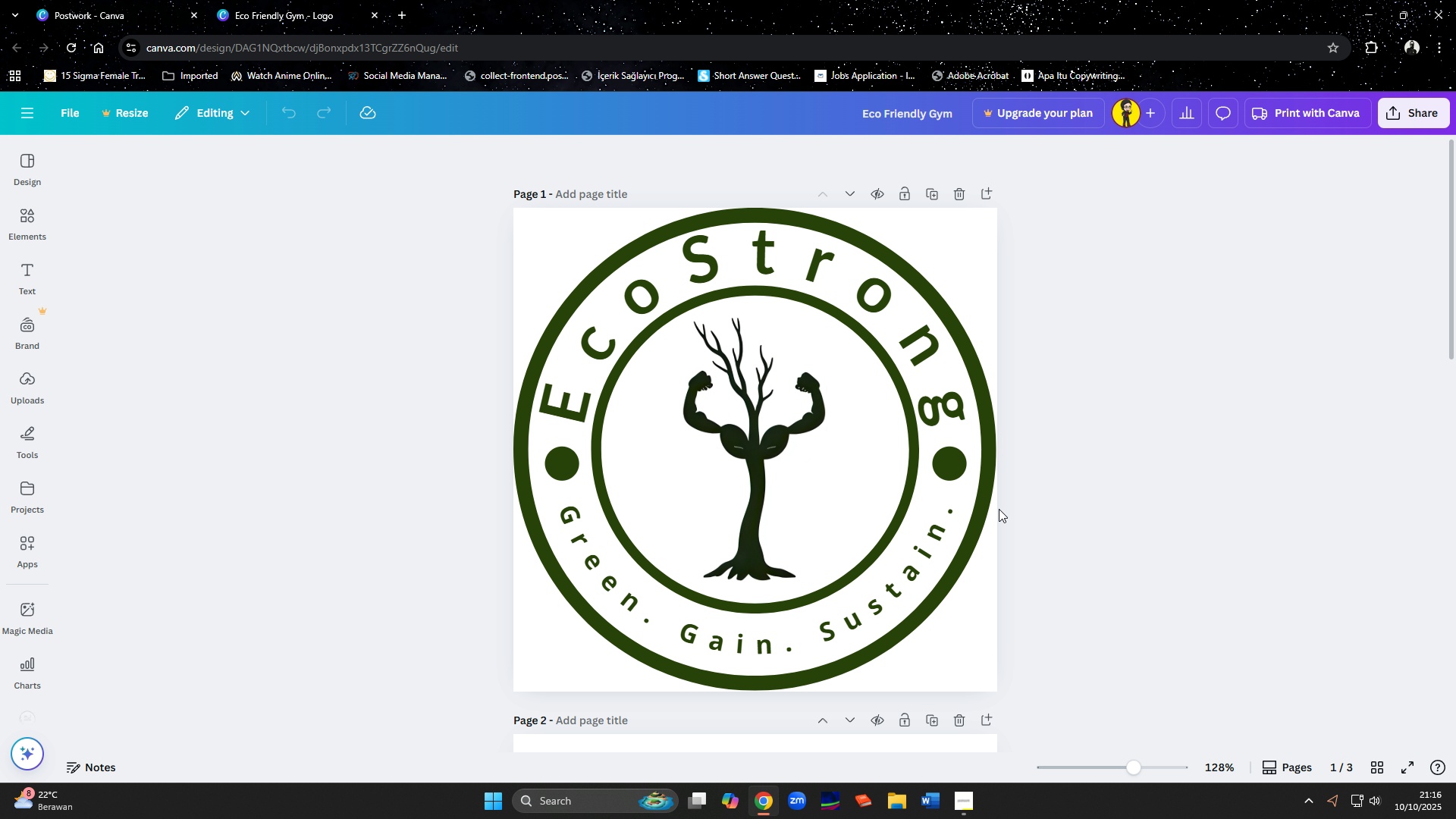 
left_click([131, 6])
 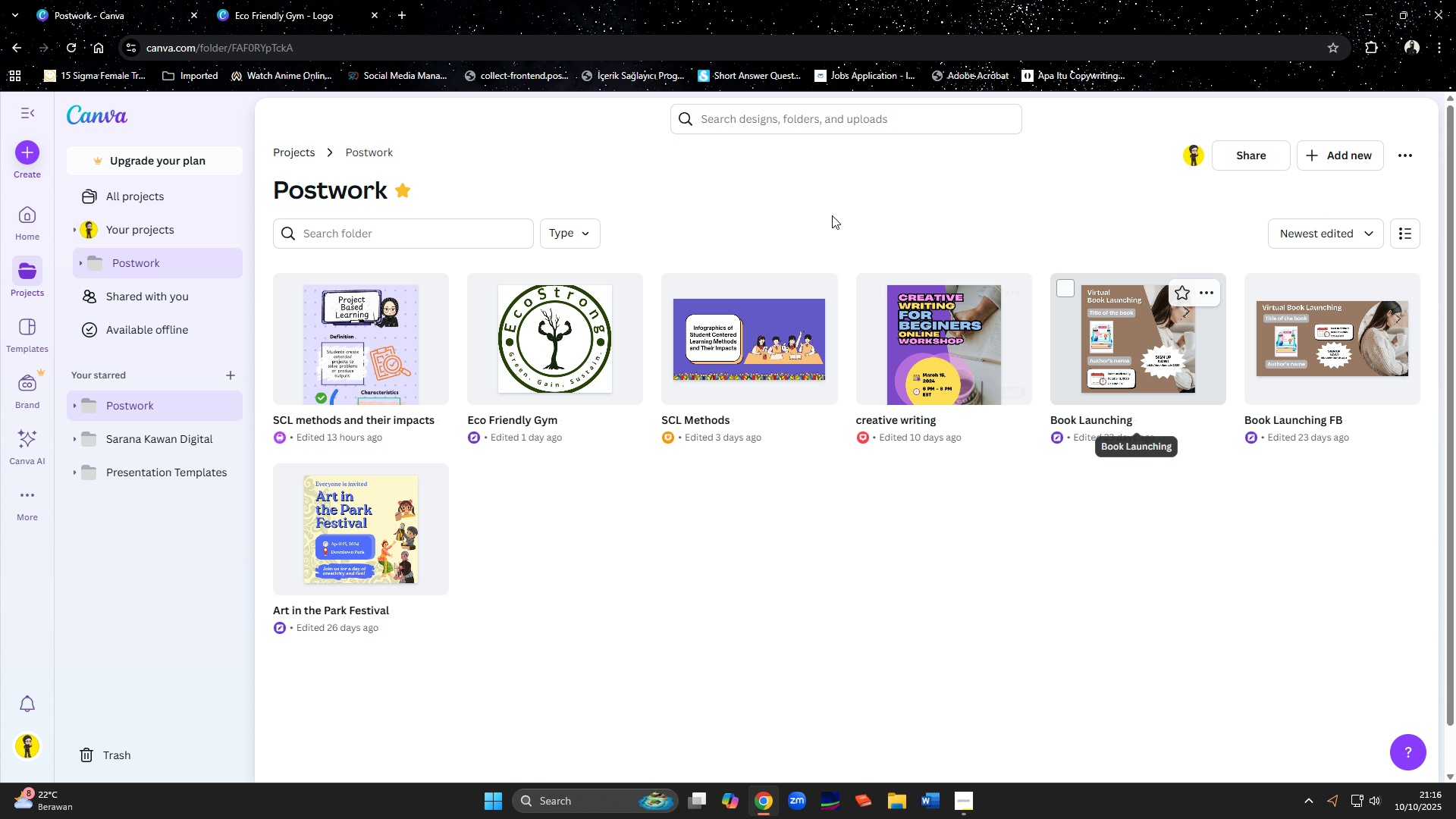 
left_click([407, 14])
 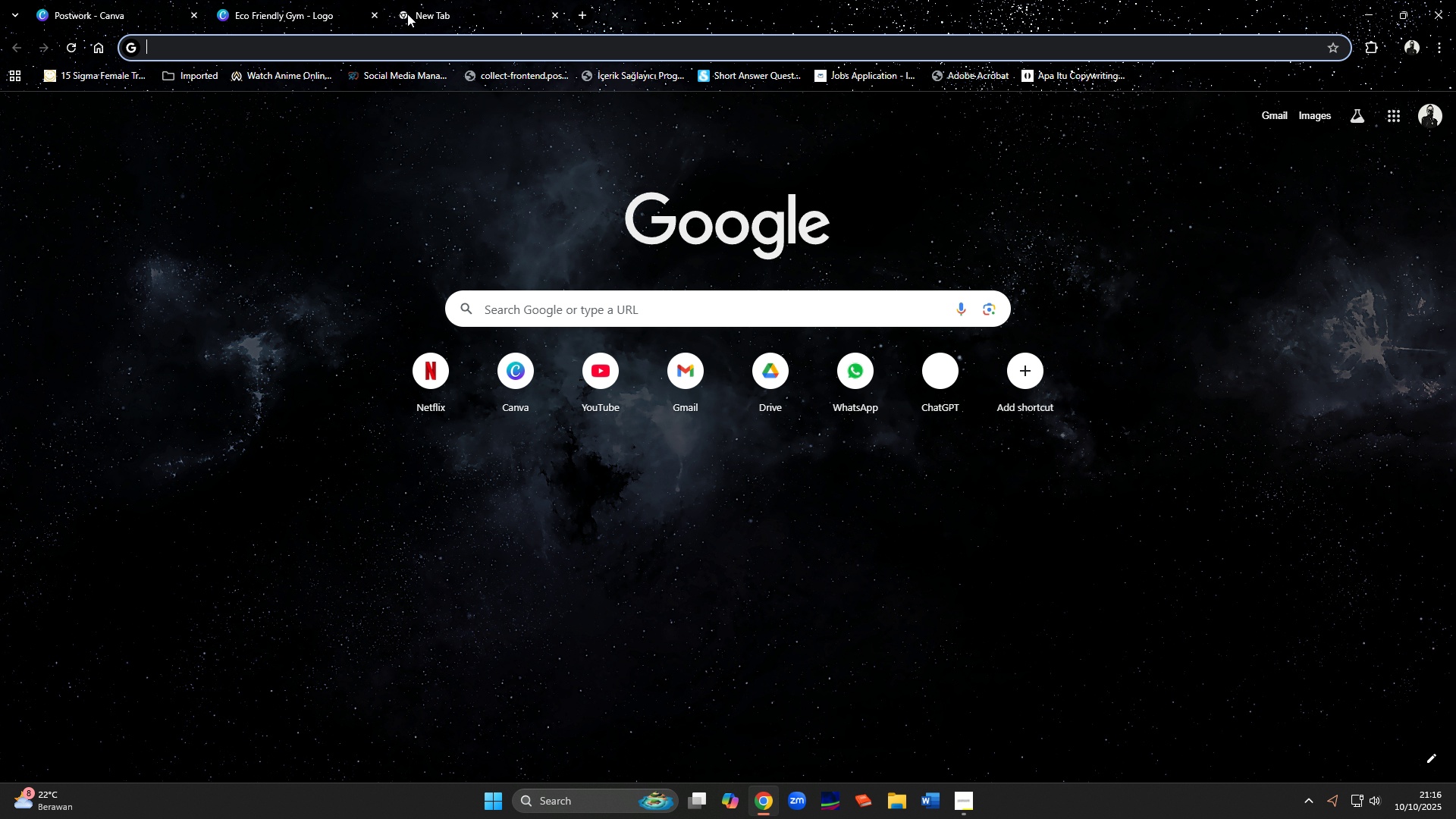 
key(Control+ControlLeft)
 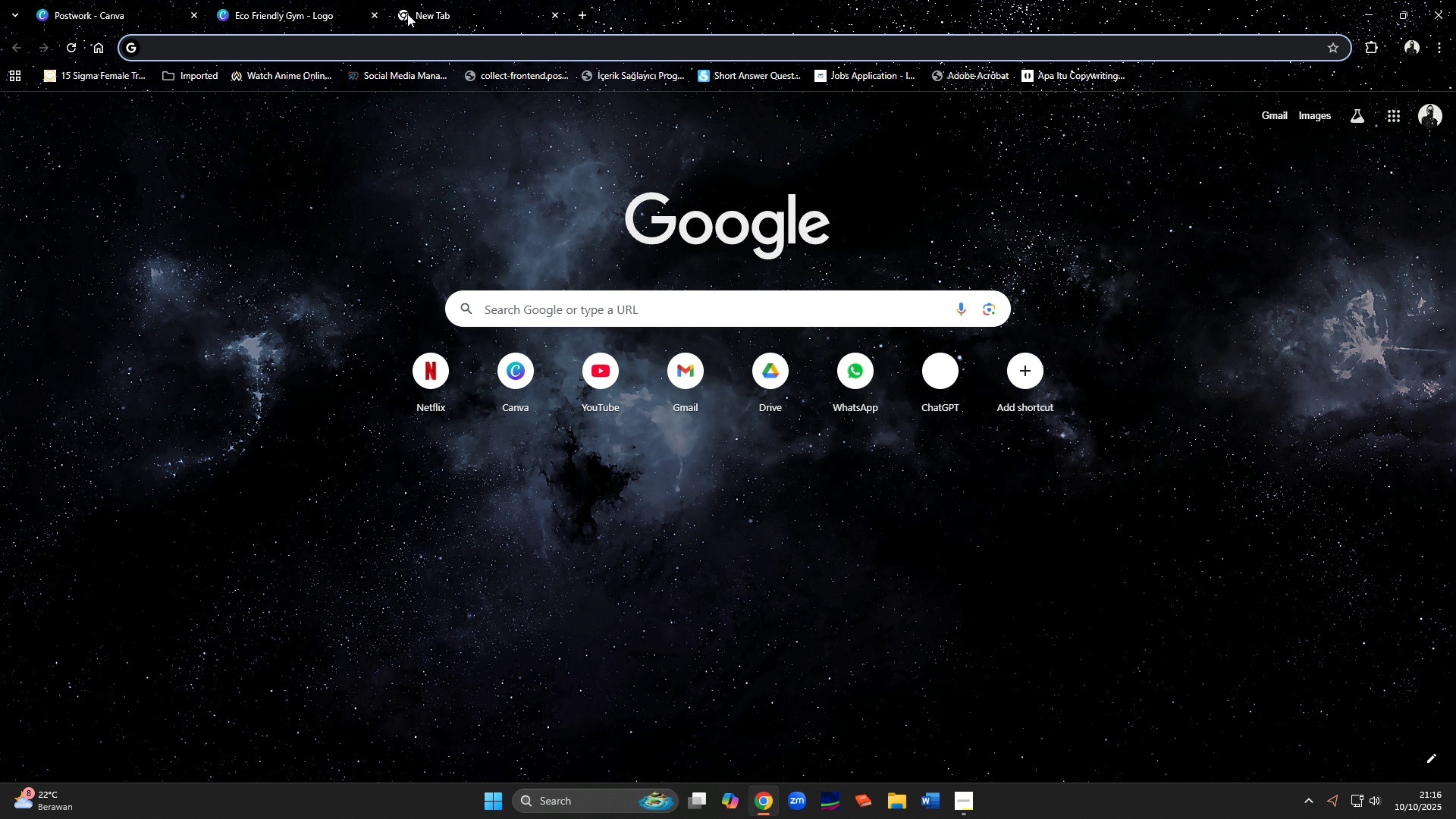 
key(Control+H)
 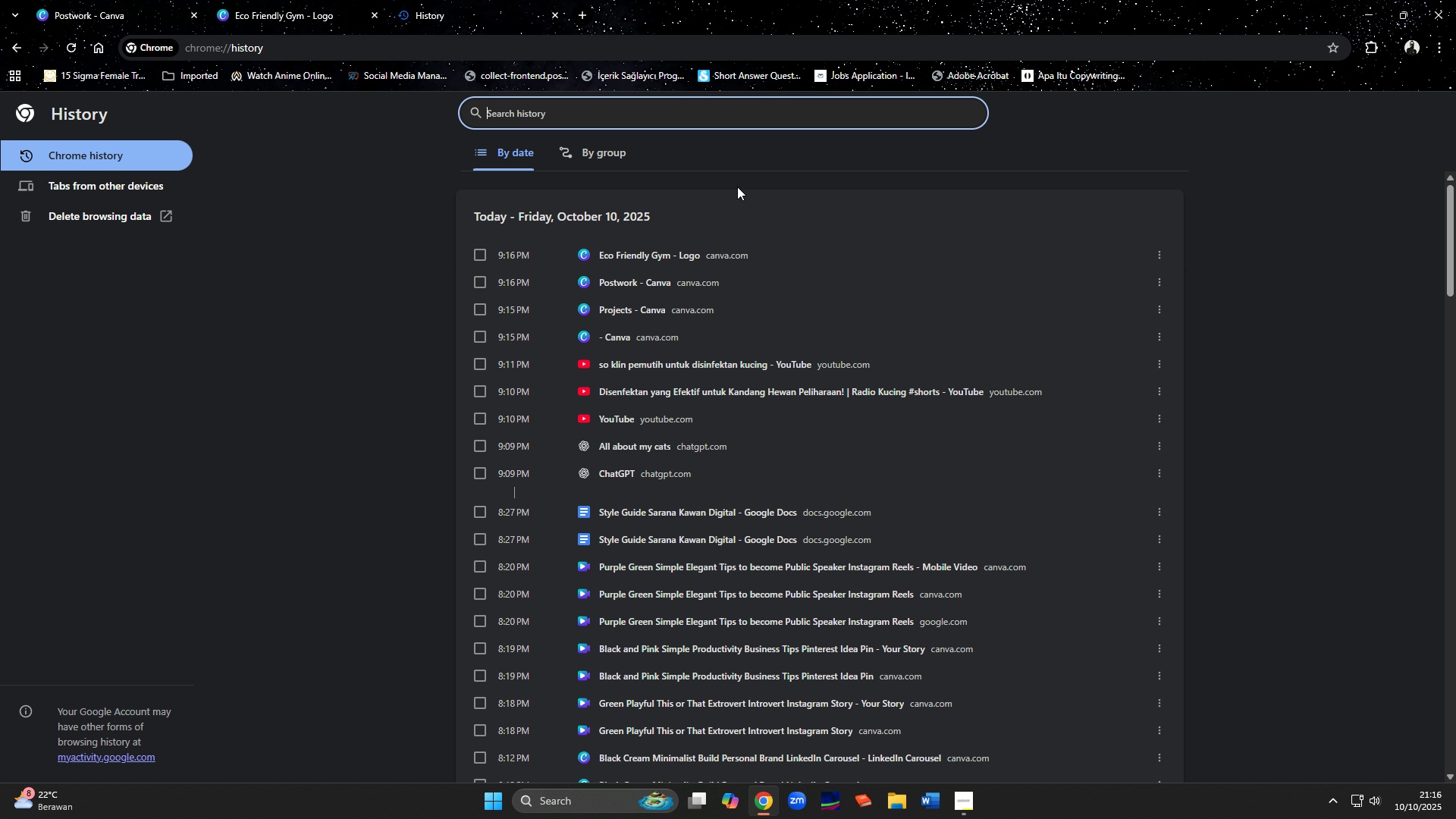 
left_click([686, 112])
 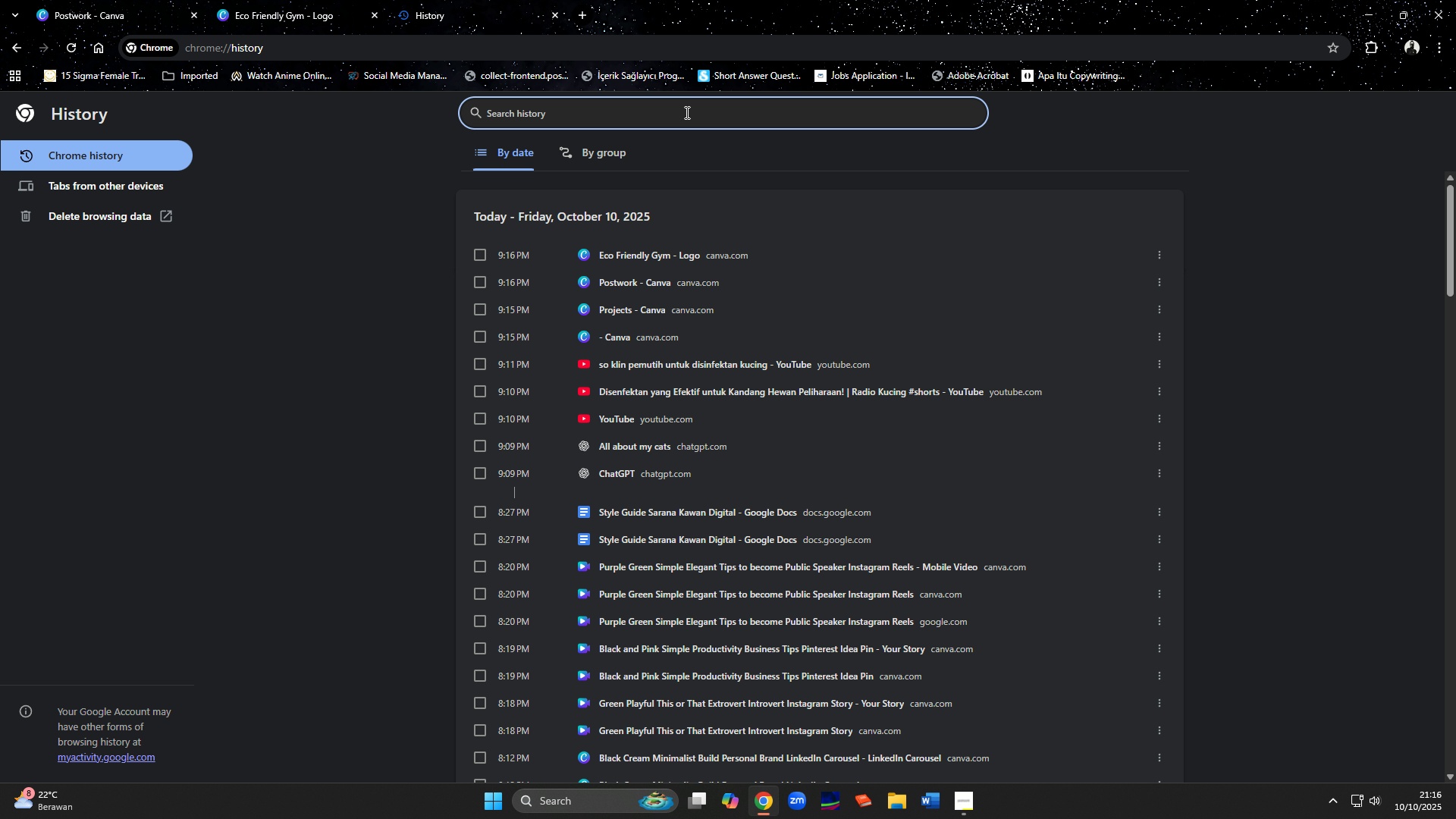 
type(eco)
 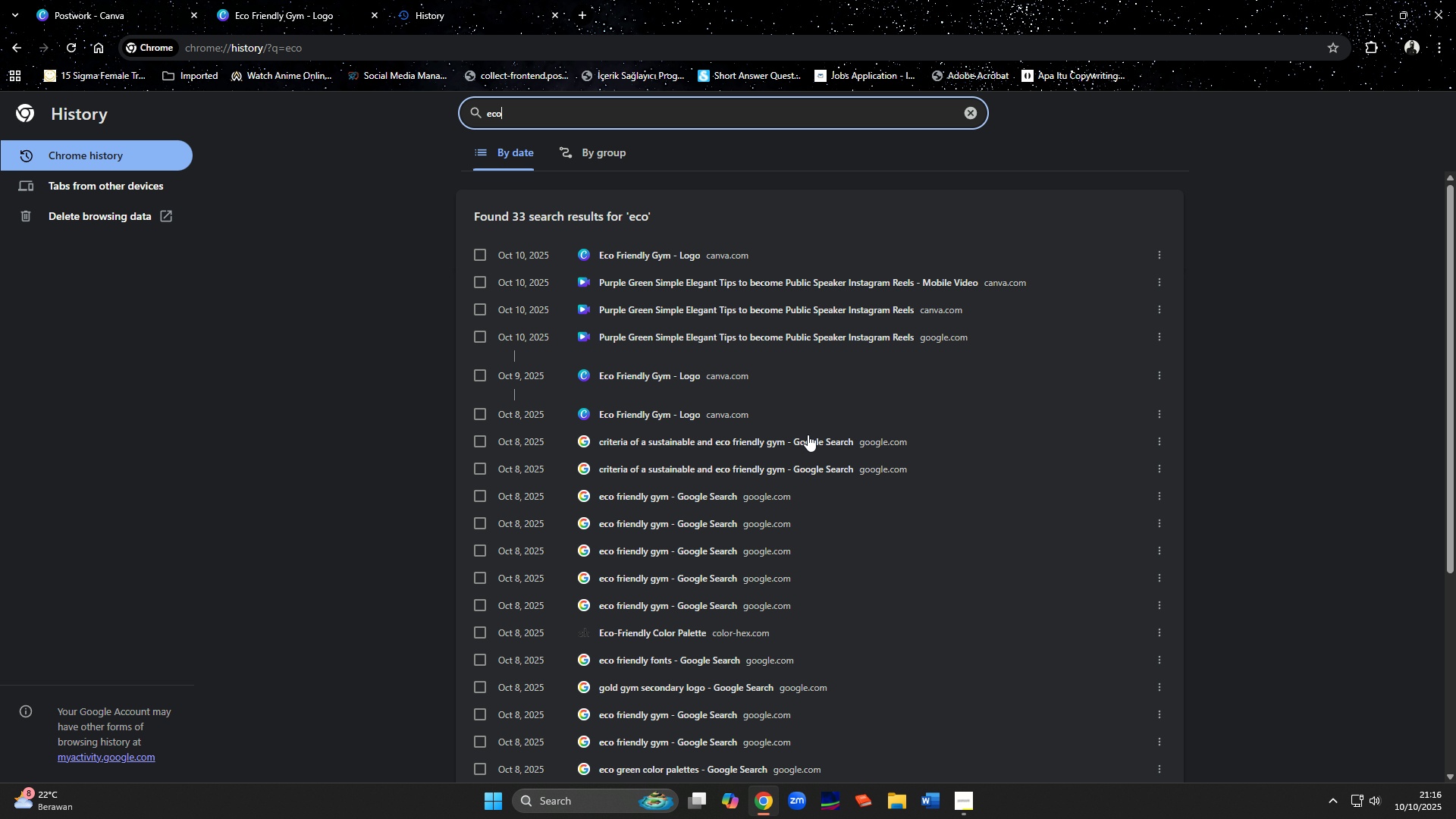 
wait(5.79)
 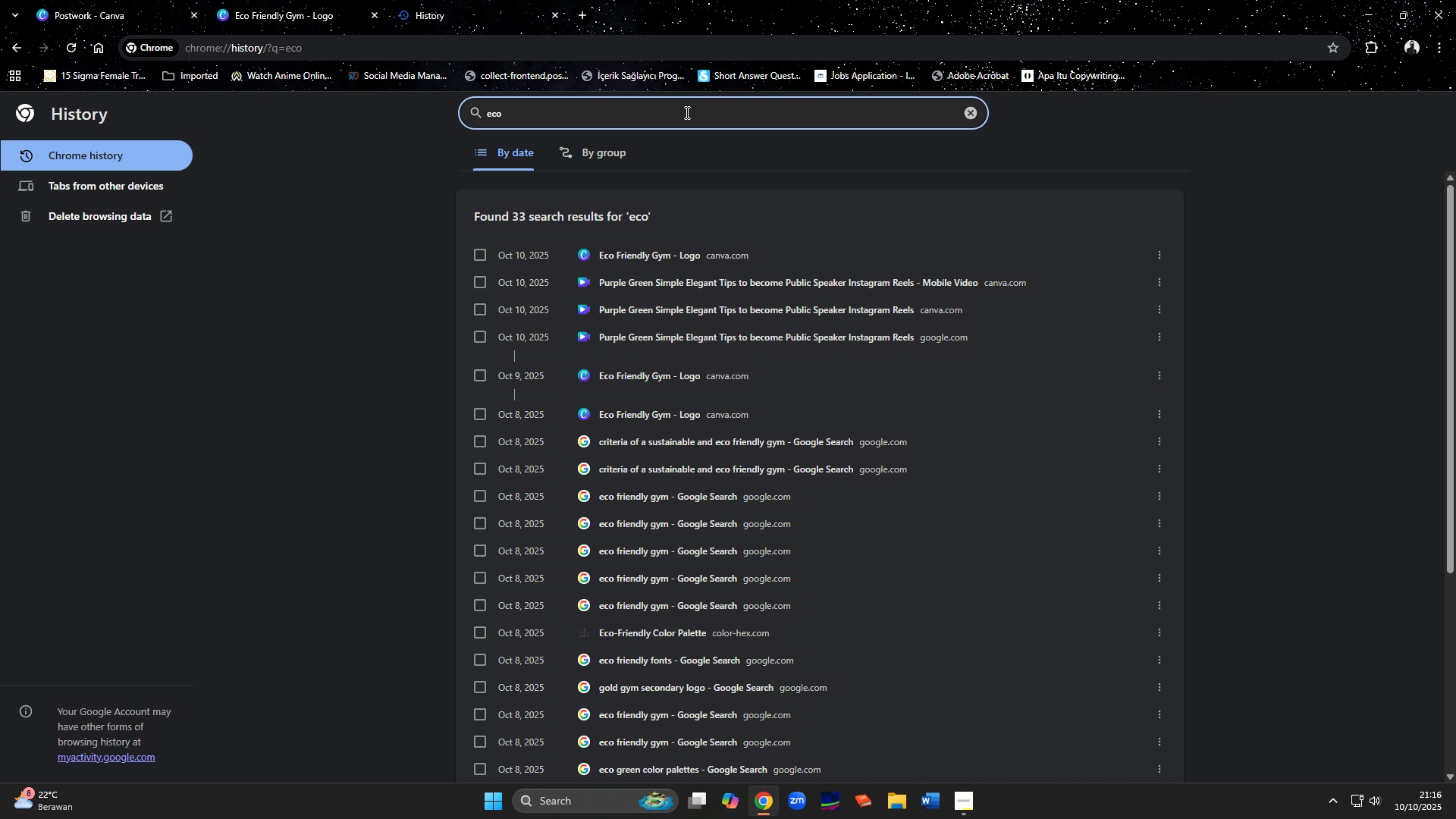 
scroll: coordinate [765, 554], scroll_direction: down, amount: 1.0
 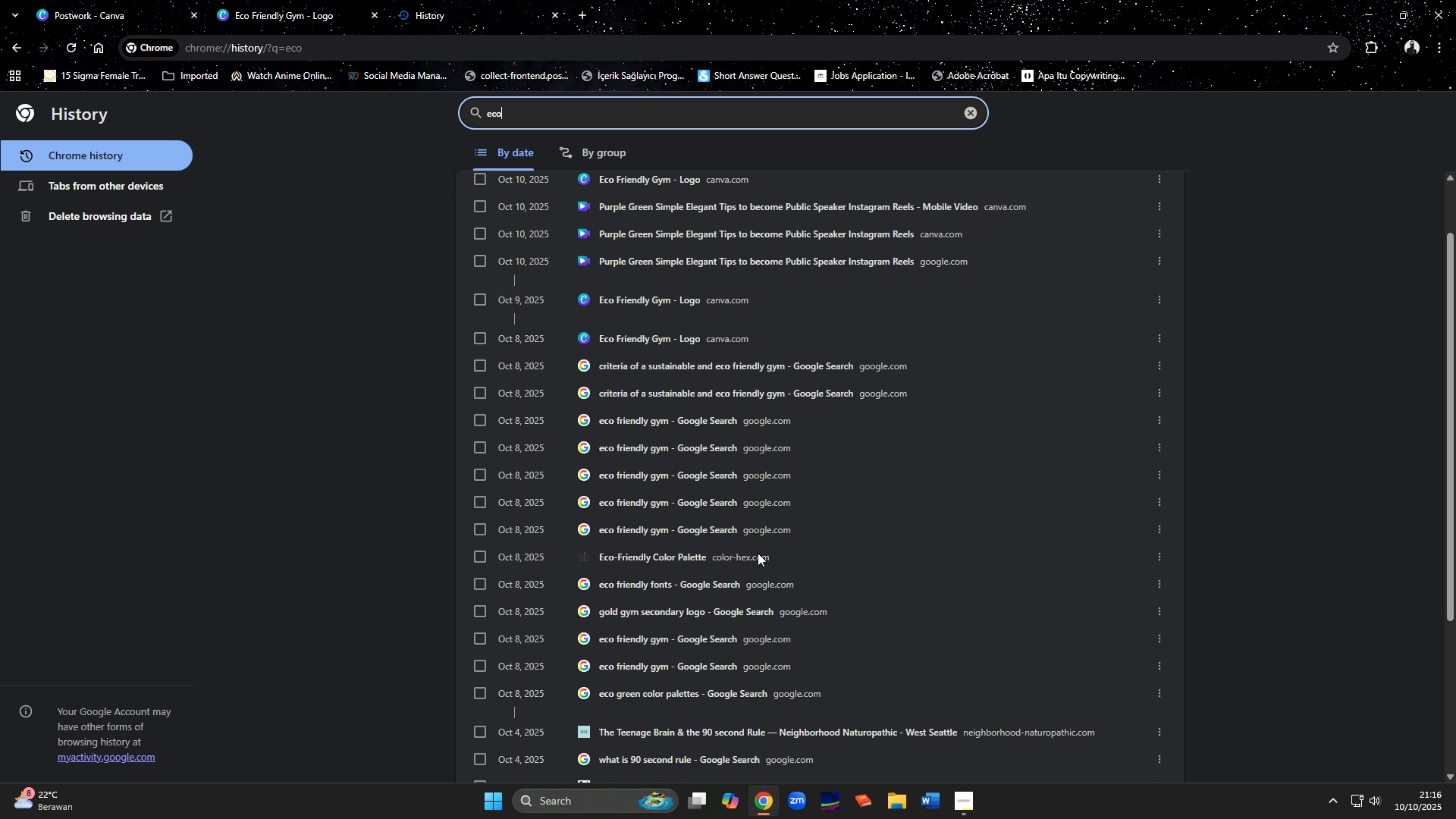 
scroll: coordinate [757, 530], scroll_direction: up, amount: 4.0
 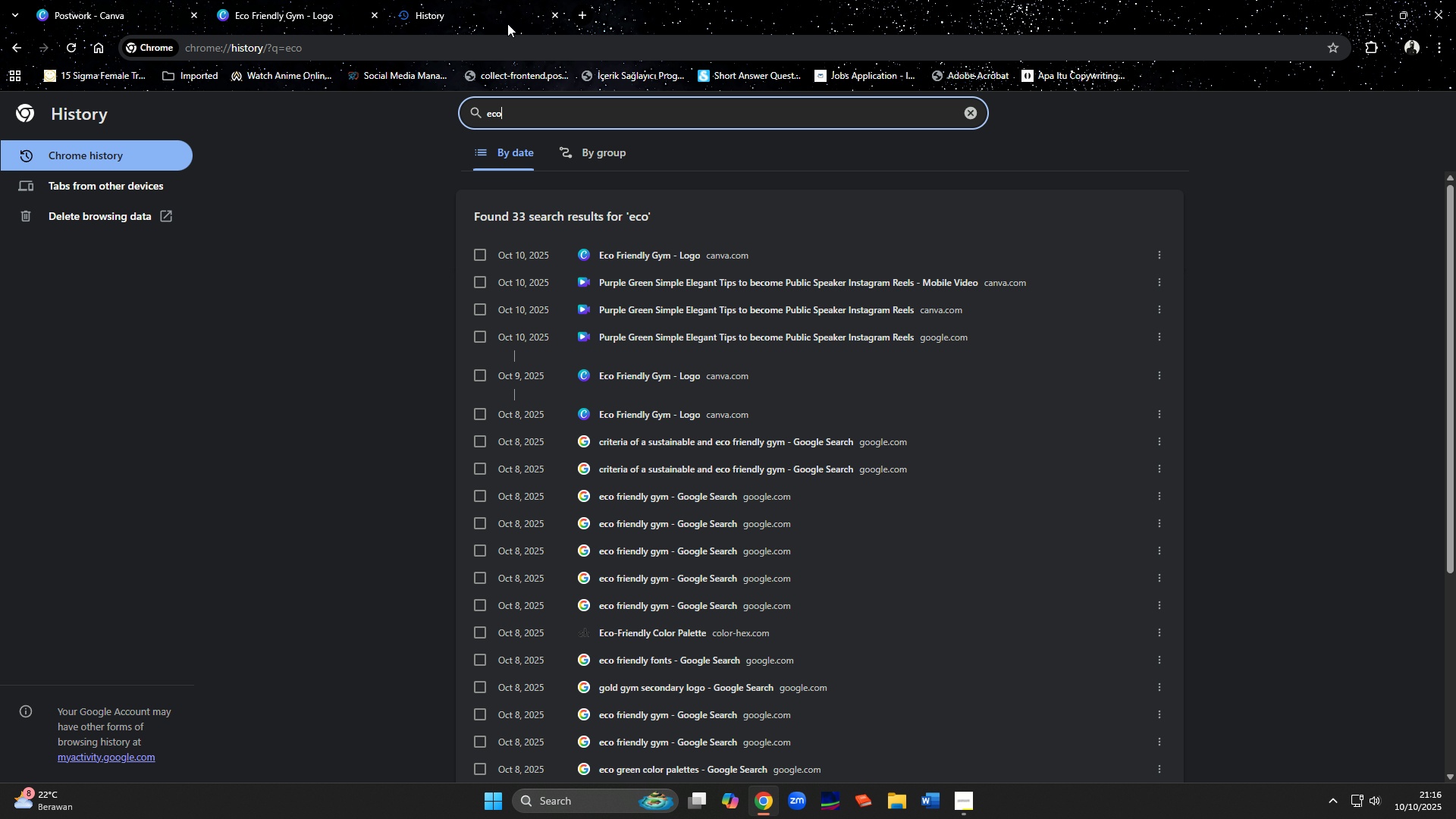 
left_click([557, 15])
 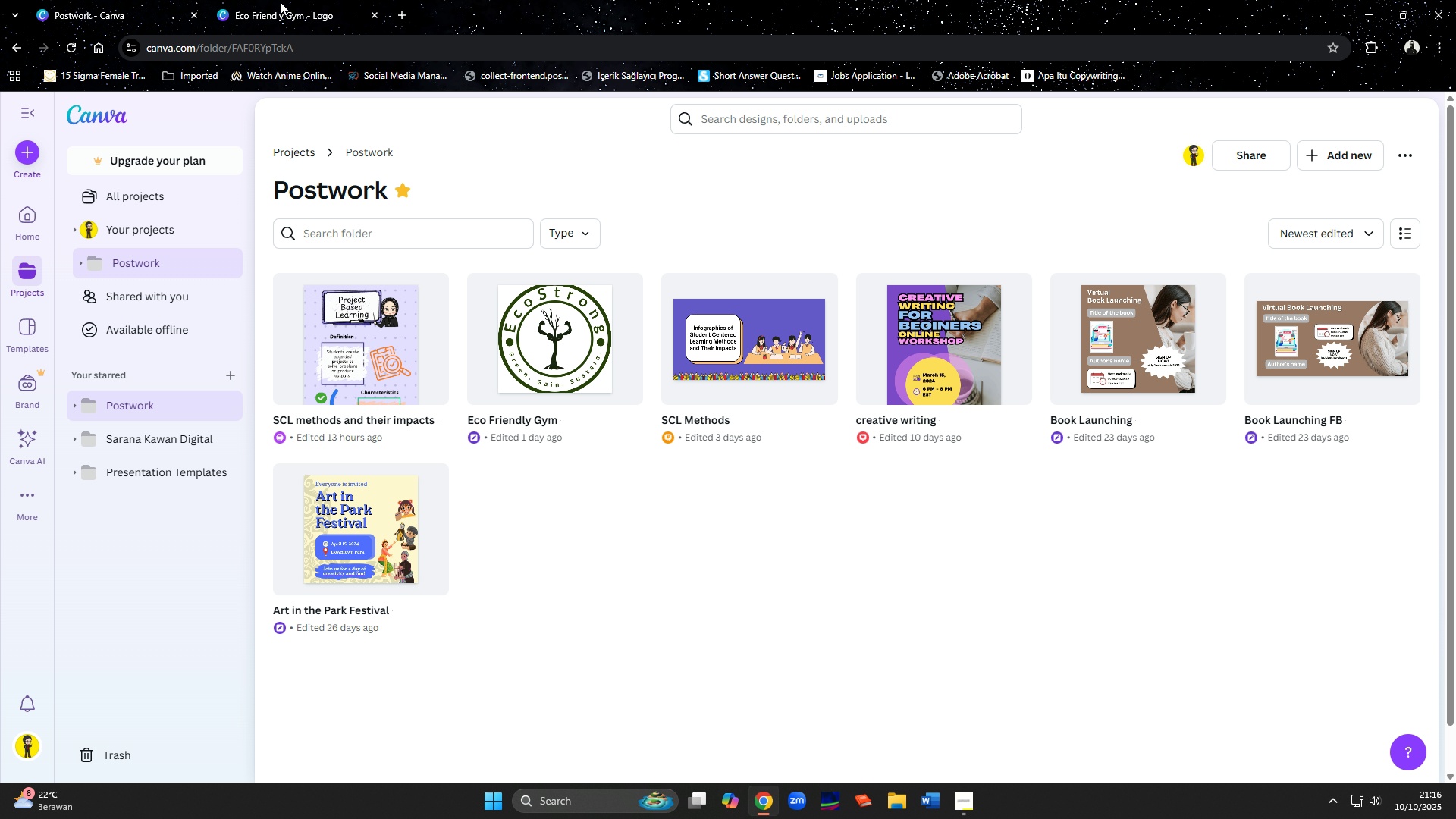 
left_click([280, 2])
 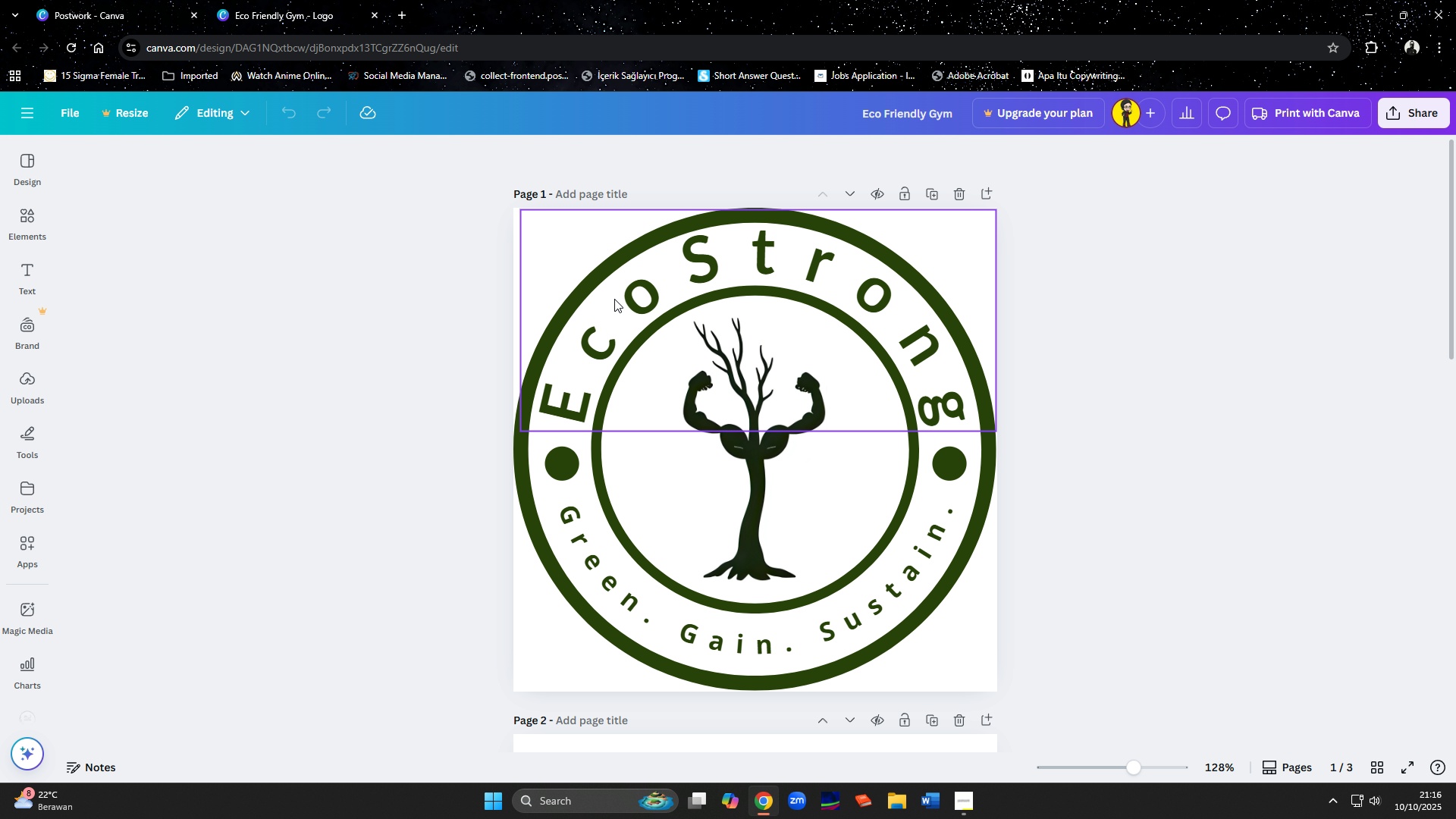 
left_click([614, 299])
 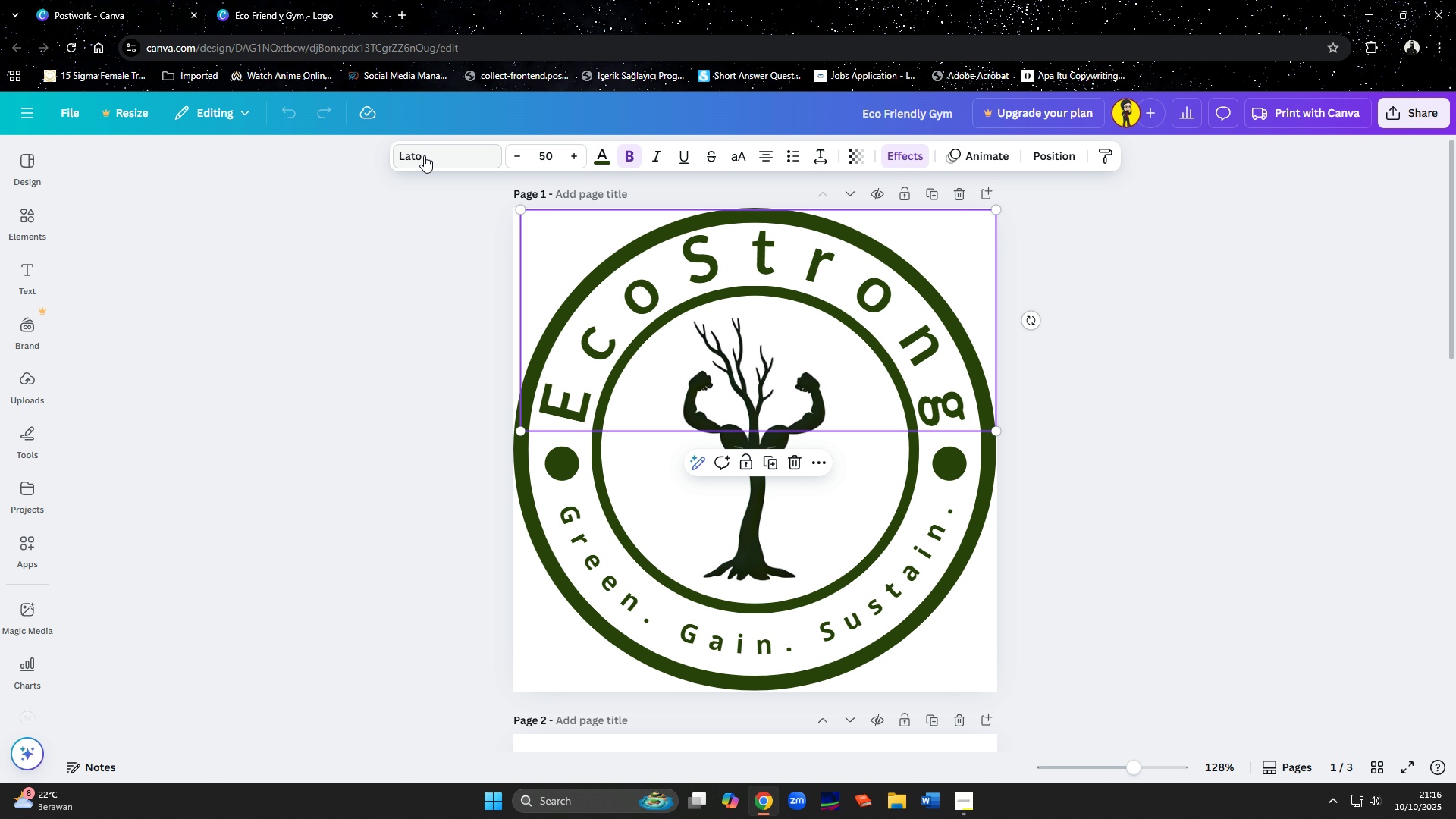 
left_click([425, 156])
 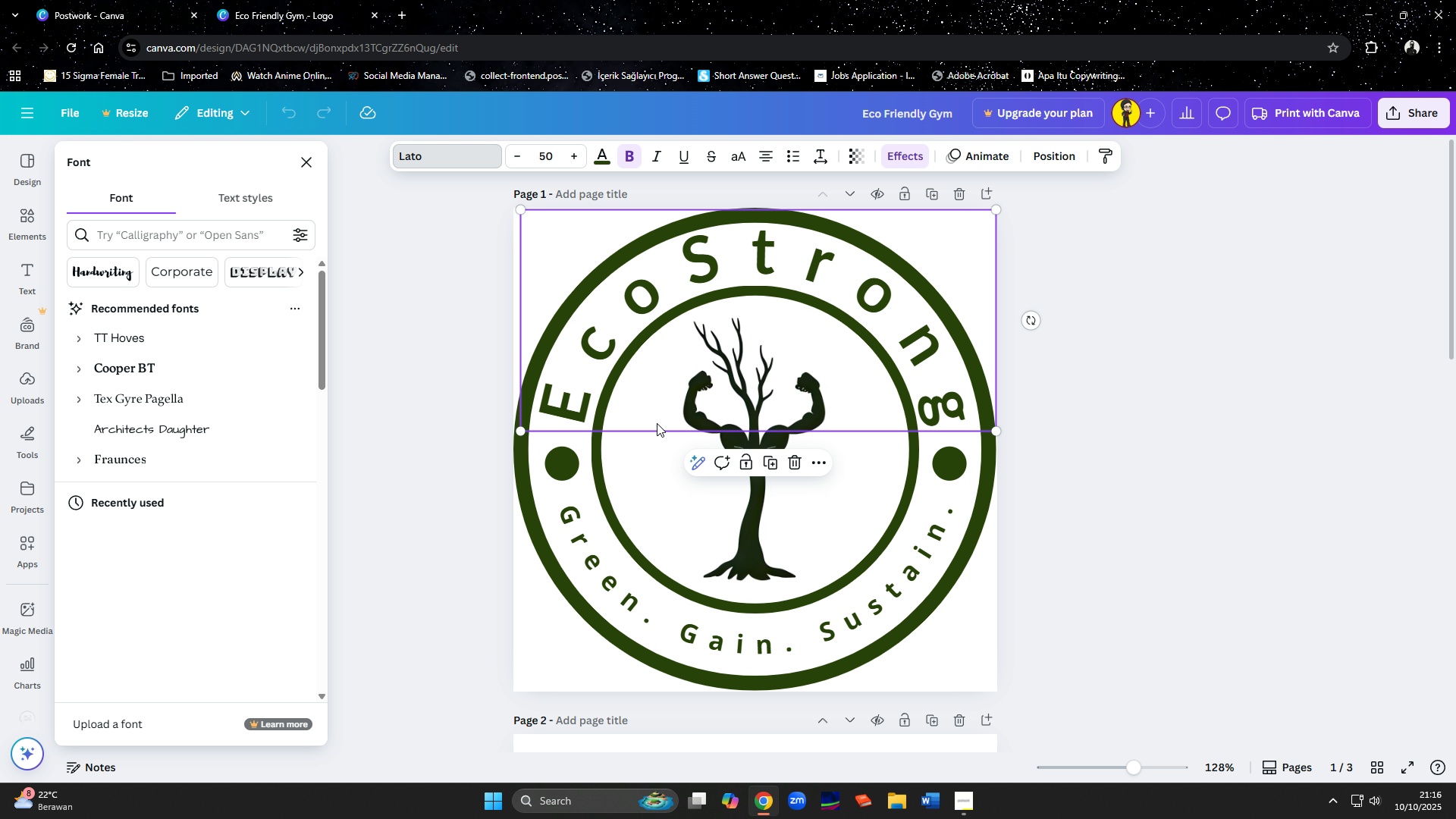 
left_click([625, 585])
 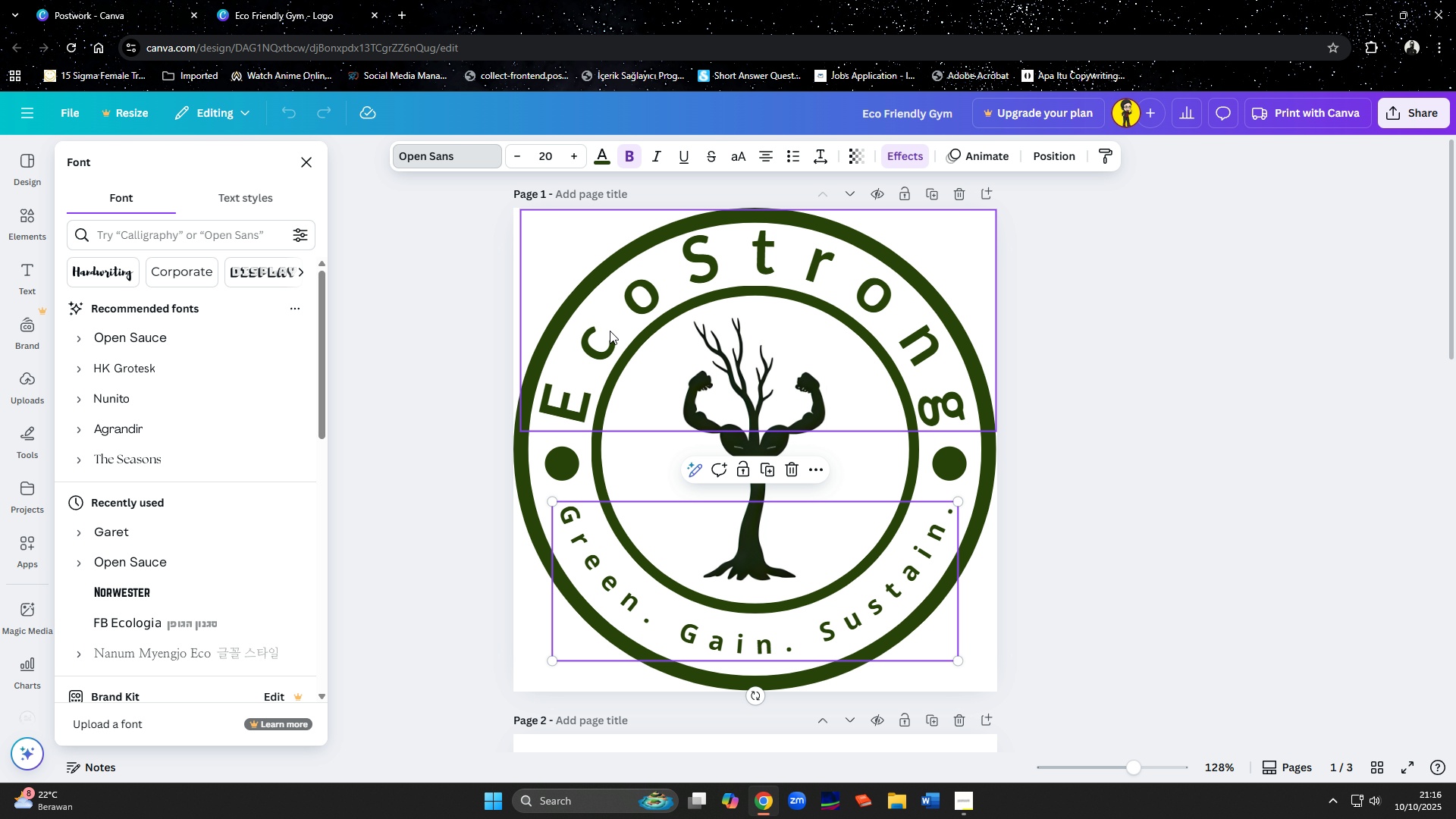 
left_click([610, 331])
 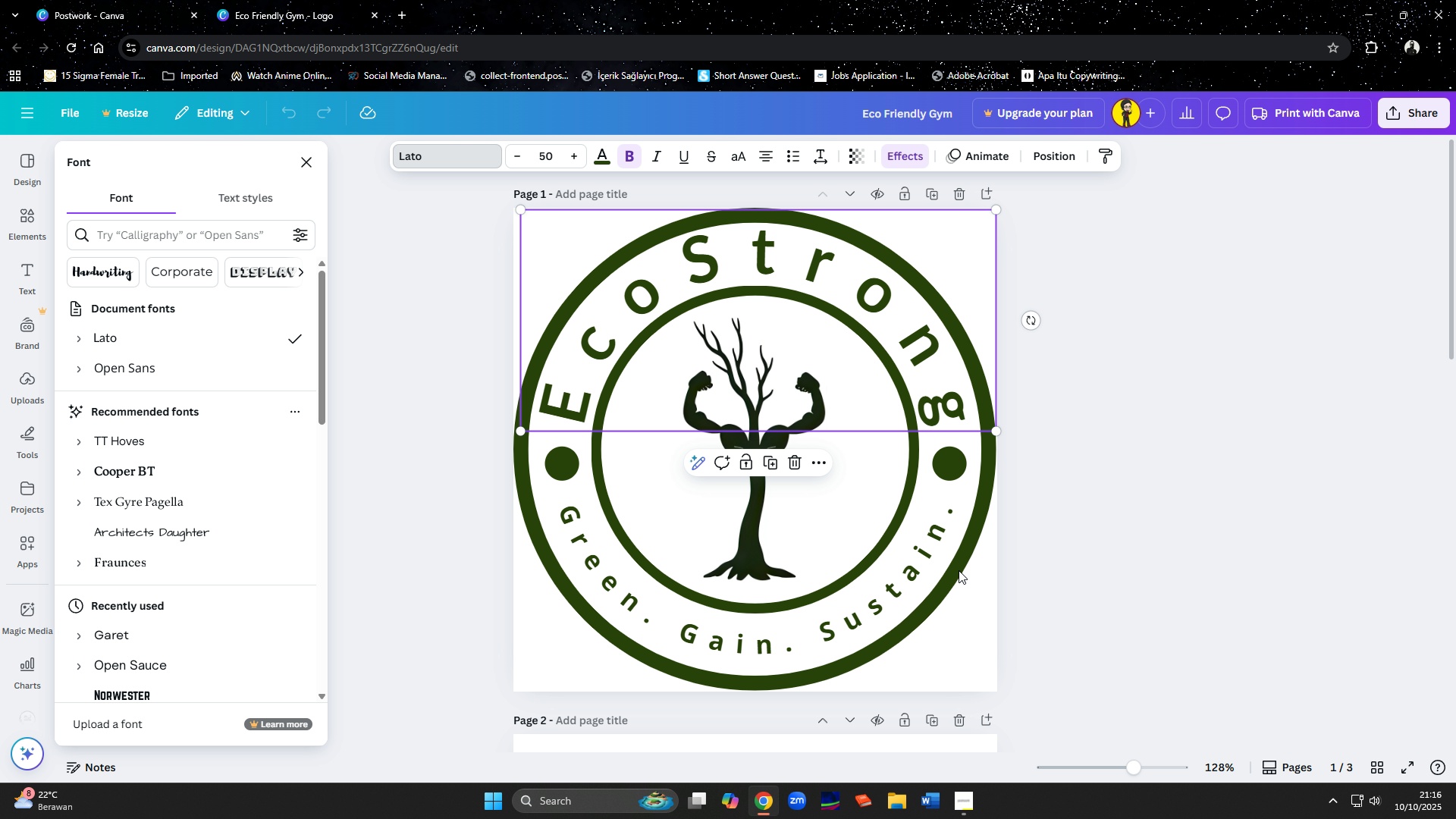 
left_click([898, 572])
 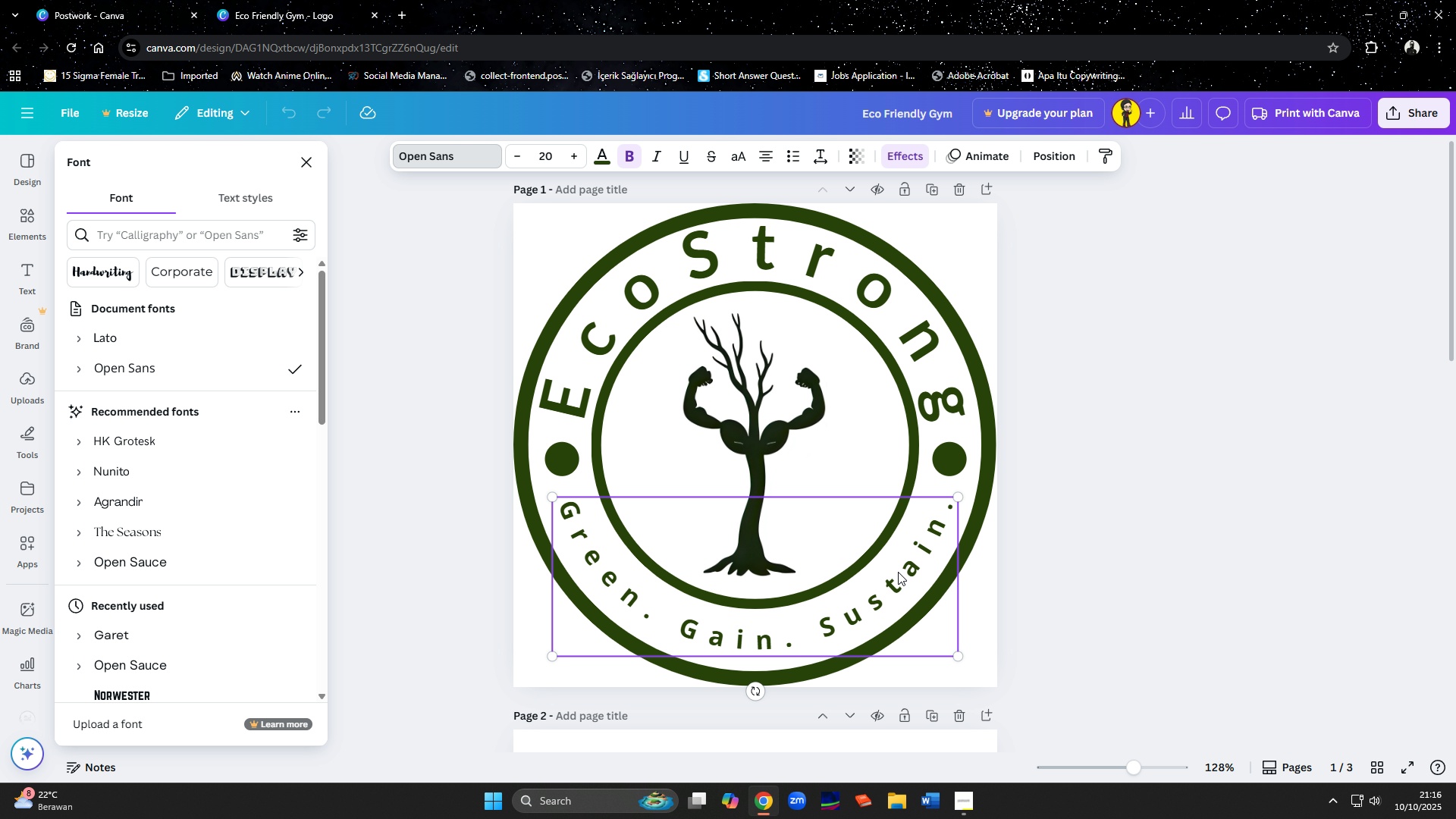 
scroll: coordinate [898, 572], scroll_direction: down, amount: 6.0
 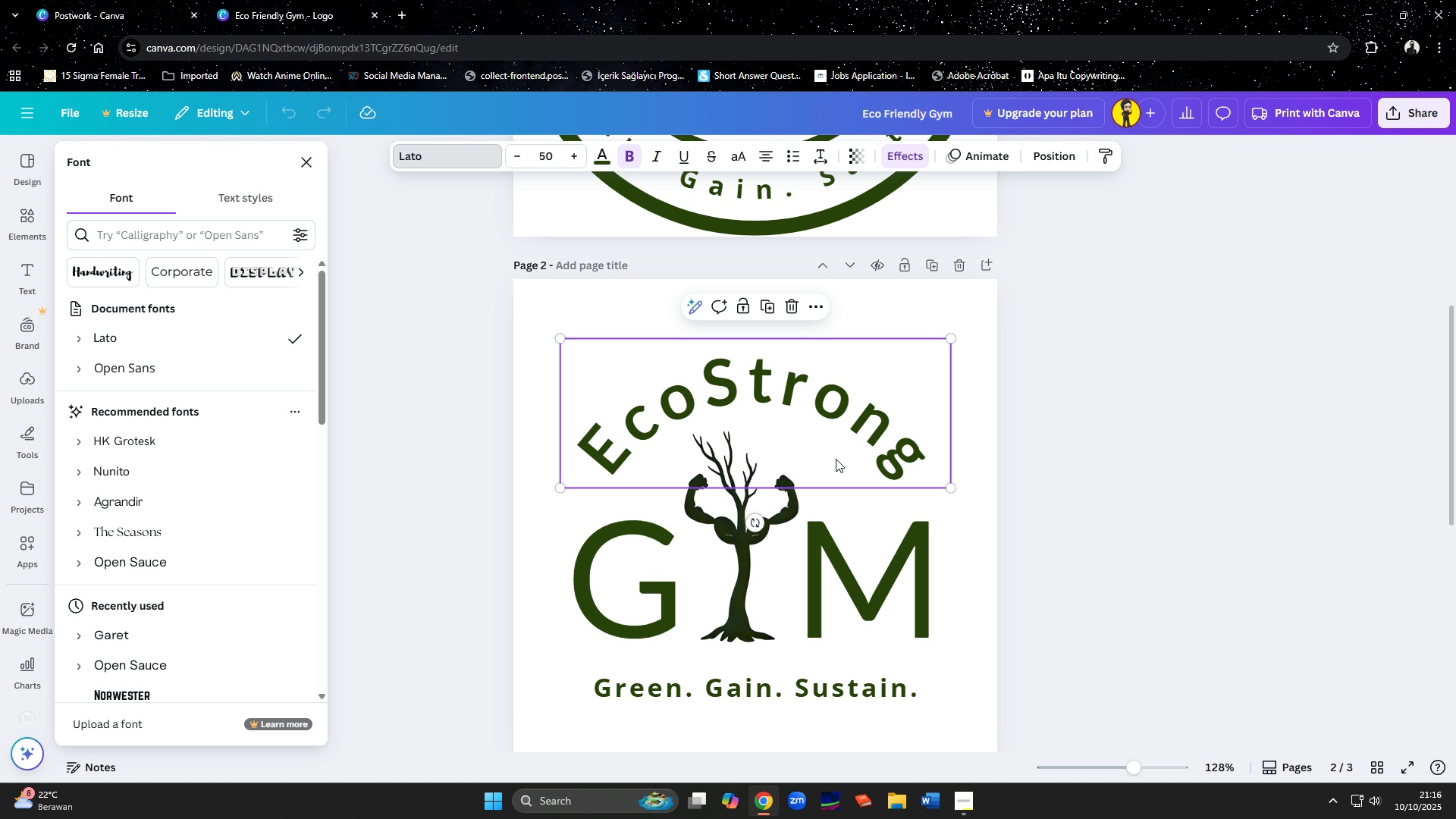 
left_click([836, 459])
 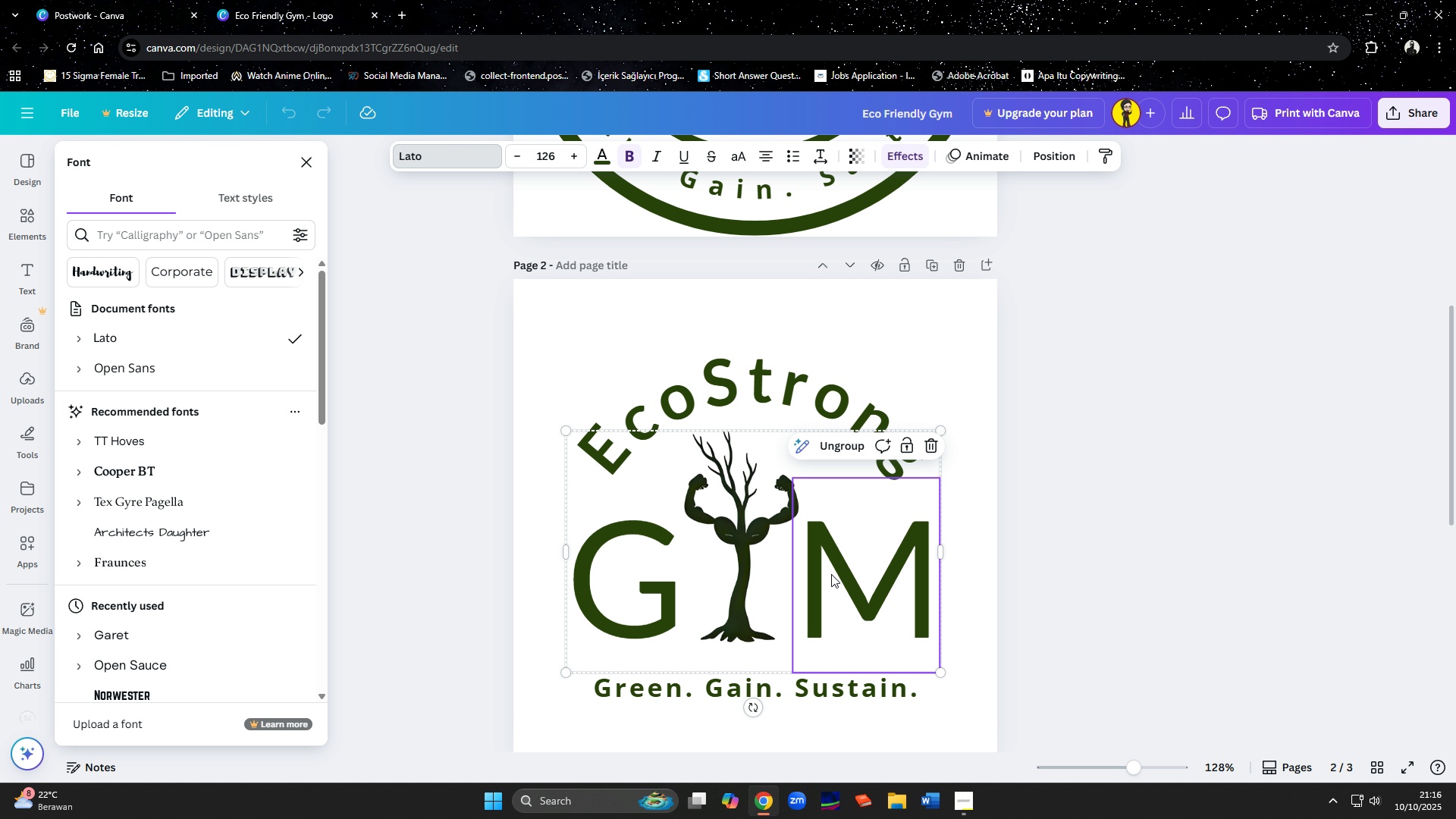 
left_click([831, 574])
 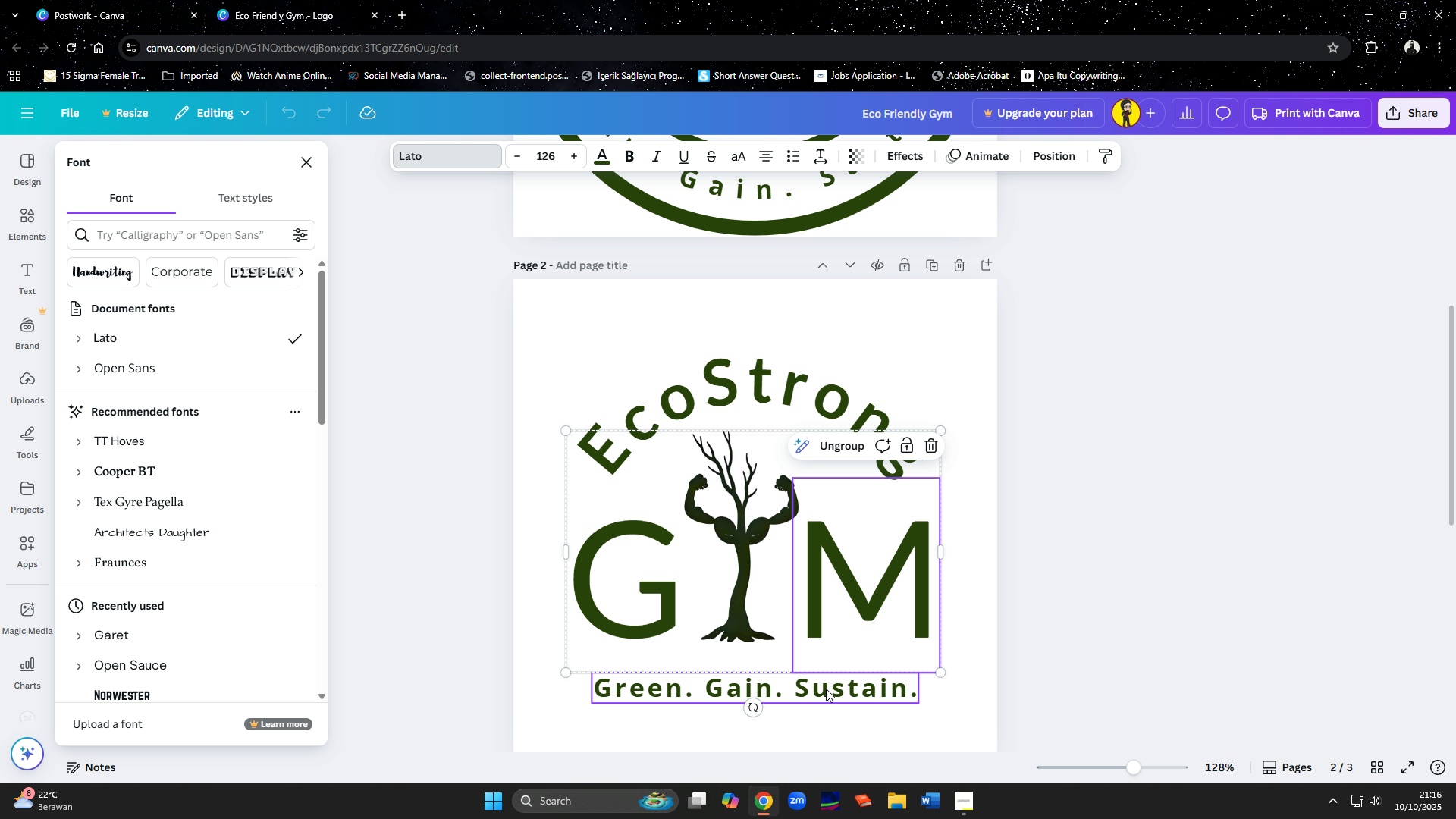 
left_click([826, 689])
 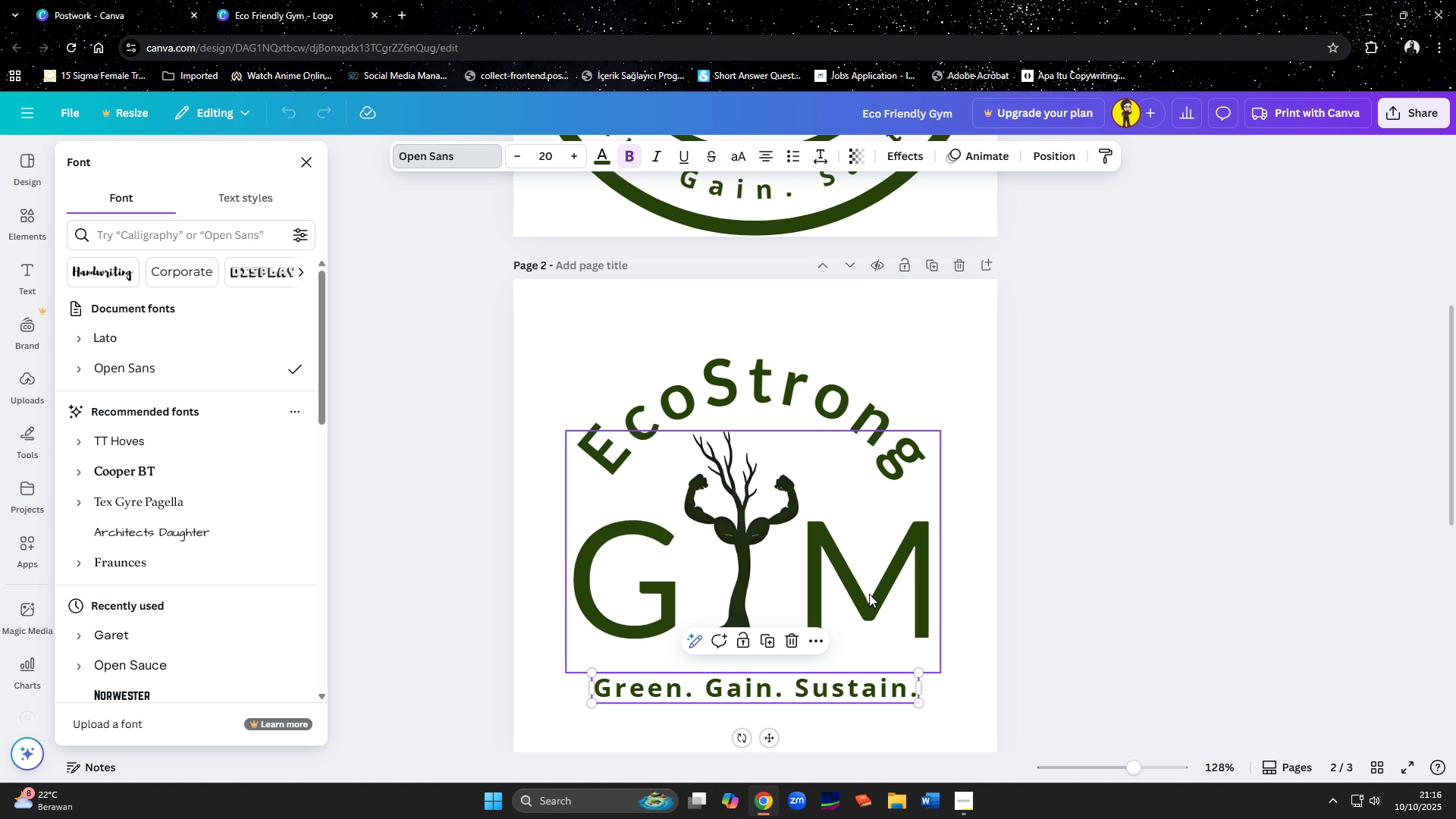 
scroll: coordinate [870, 593], scroll_direction: down, amount: 7.0
 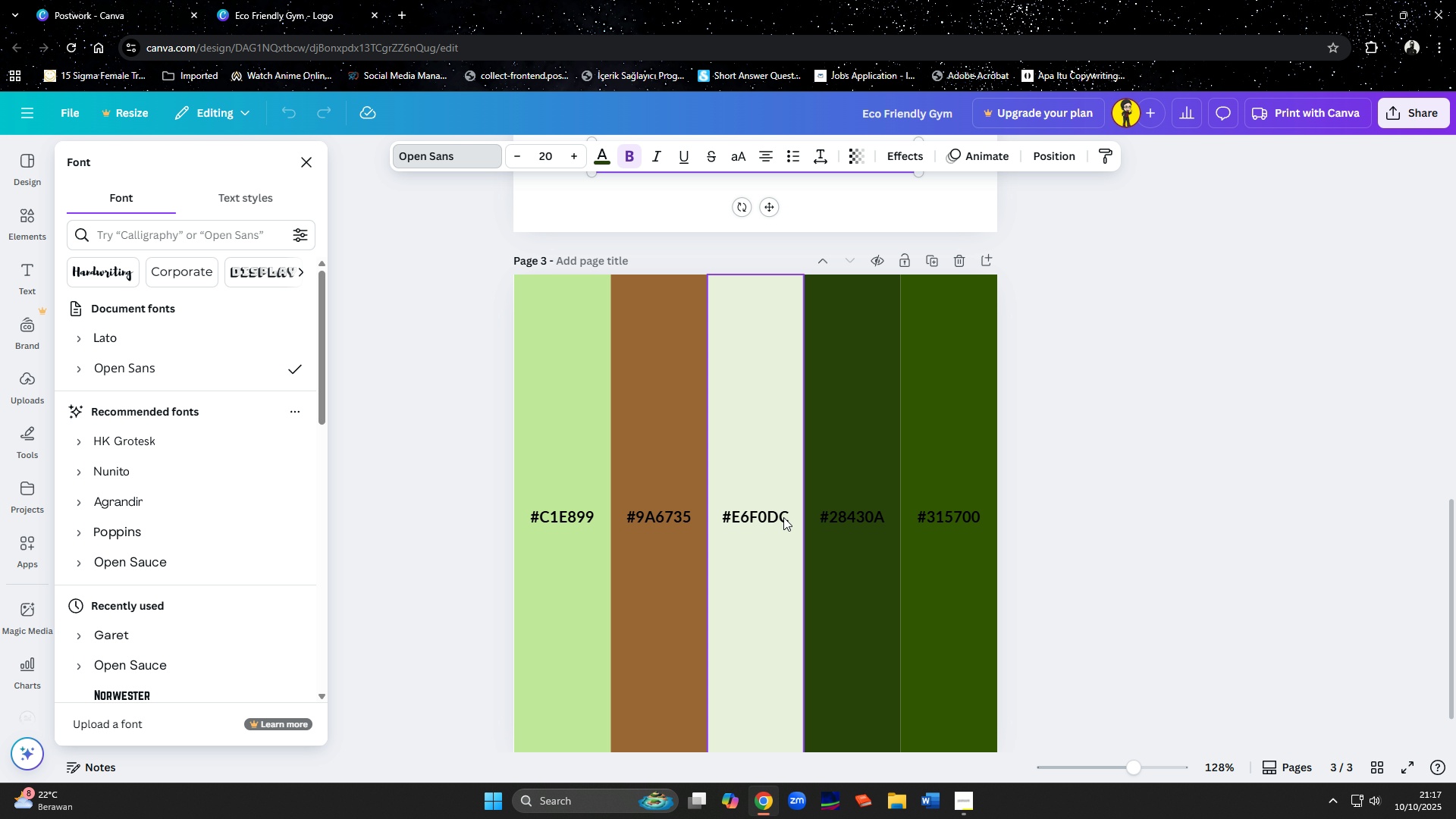 
left_click([783, 516])
 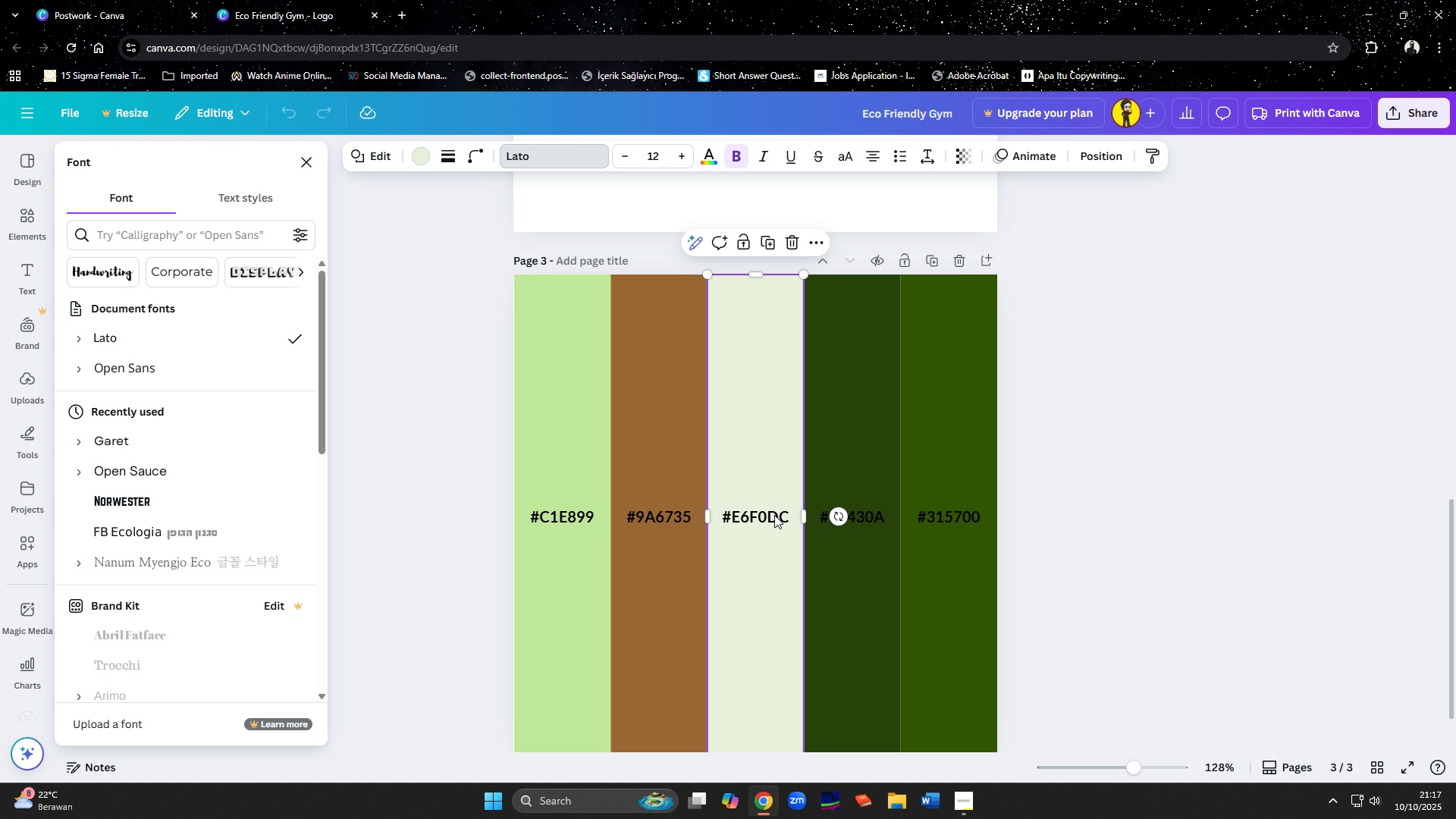 
left_click([771, 513])
 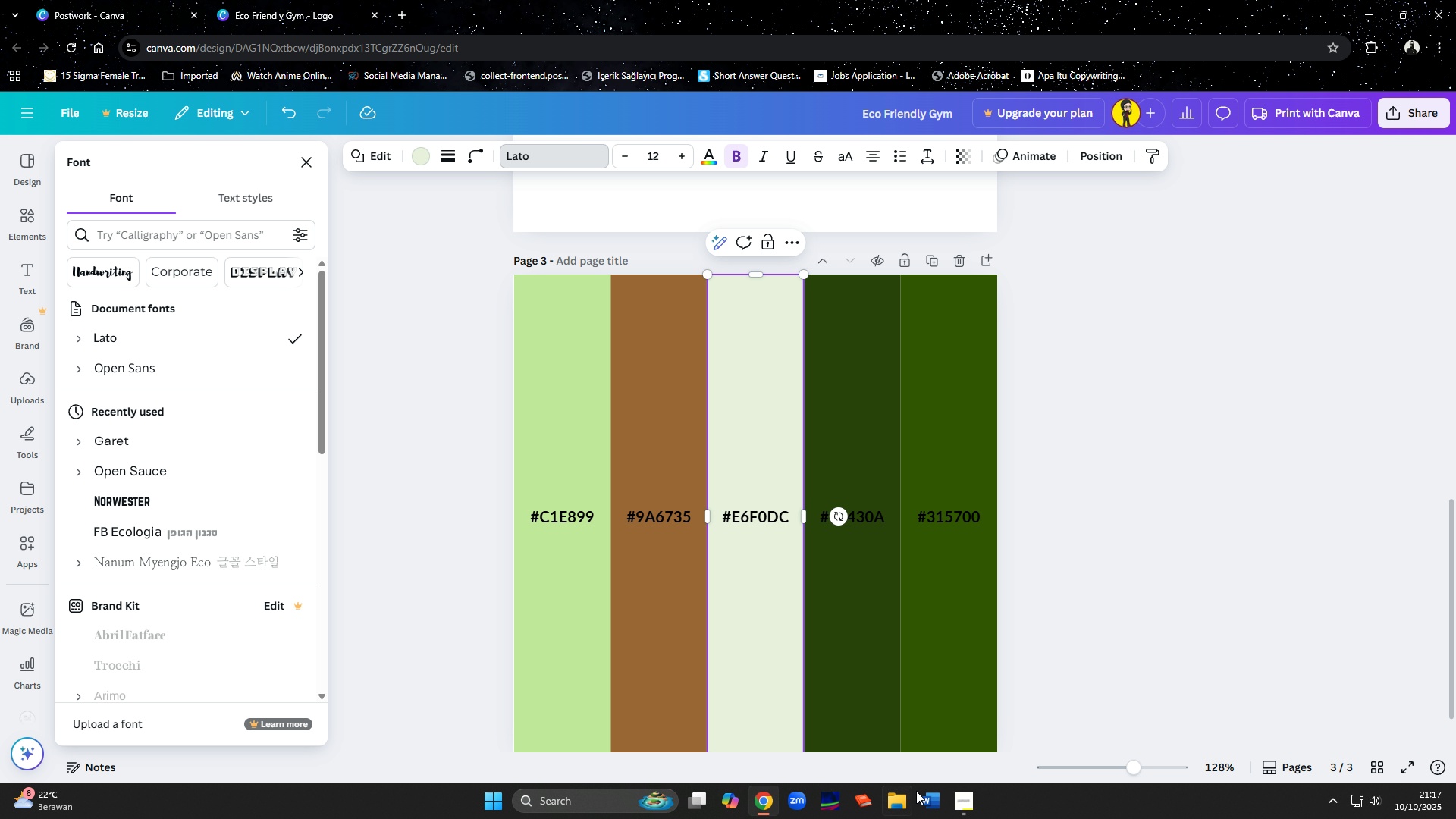 
left_click([955, 807])